 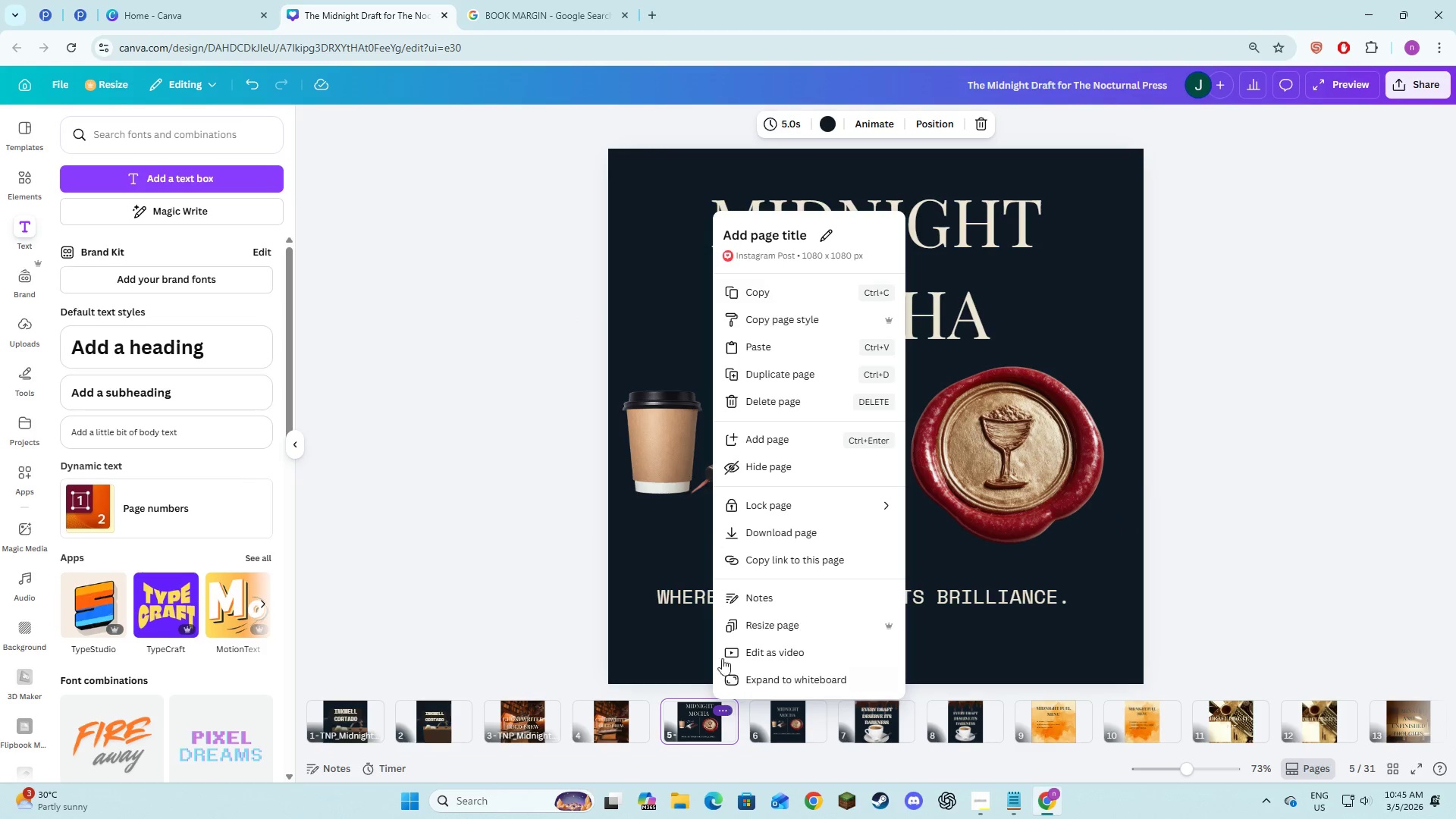 
left_click([776, 237])
 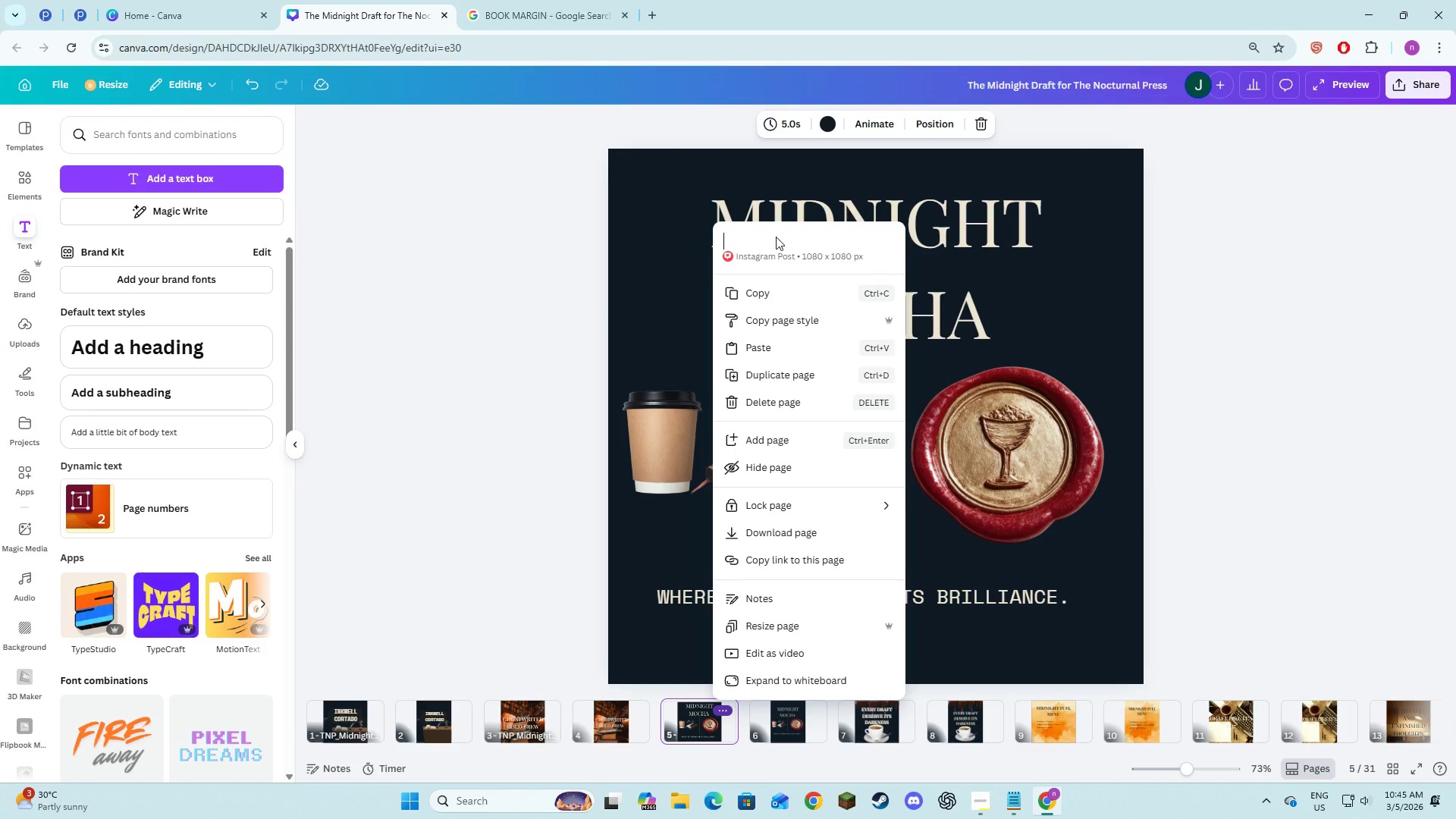 
key(Control+V)
 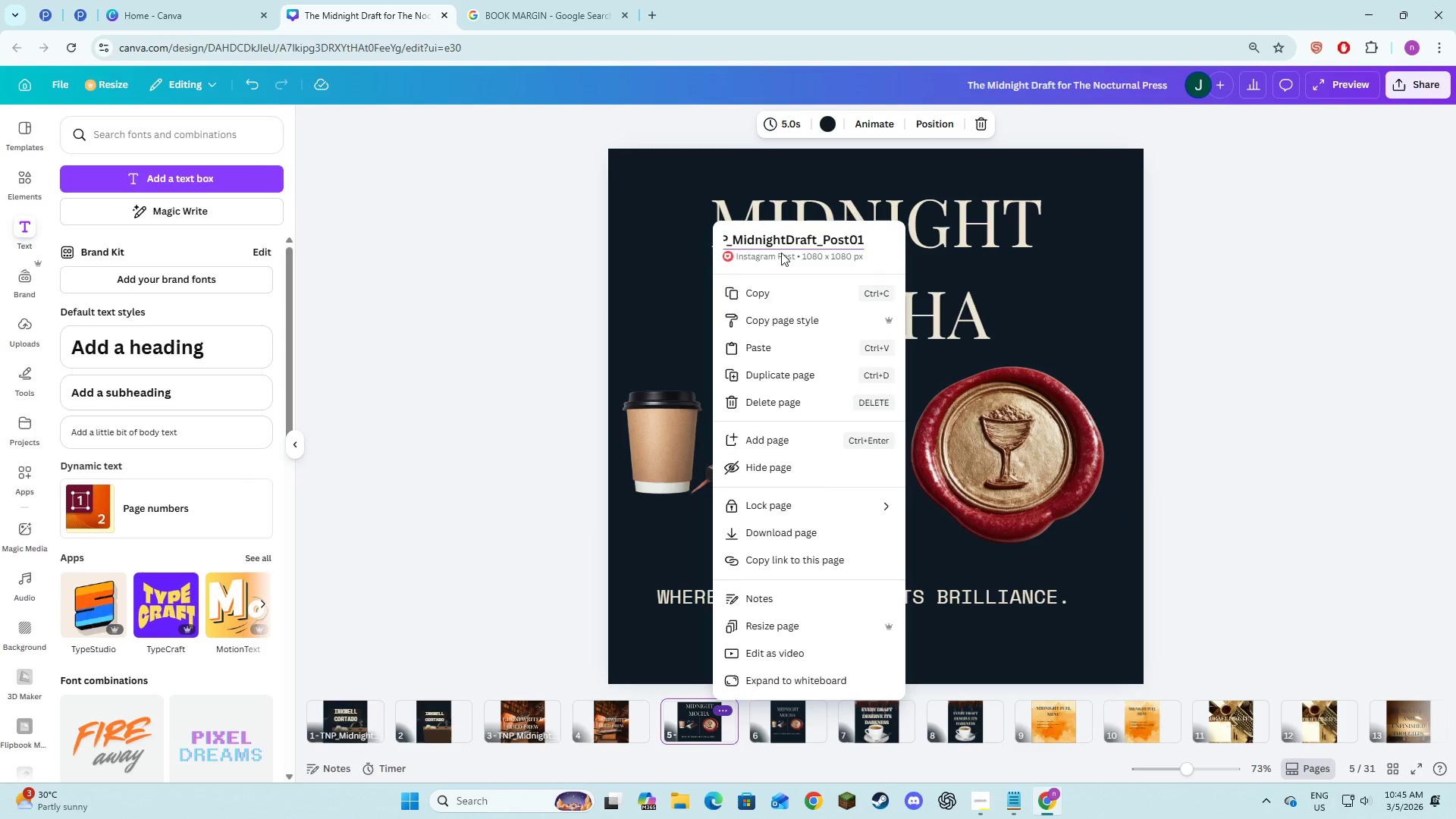 
key(Backspace)
 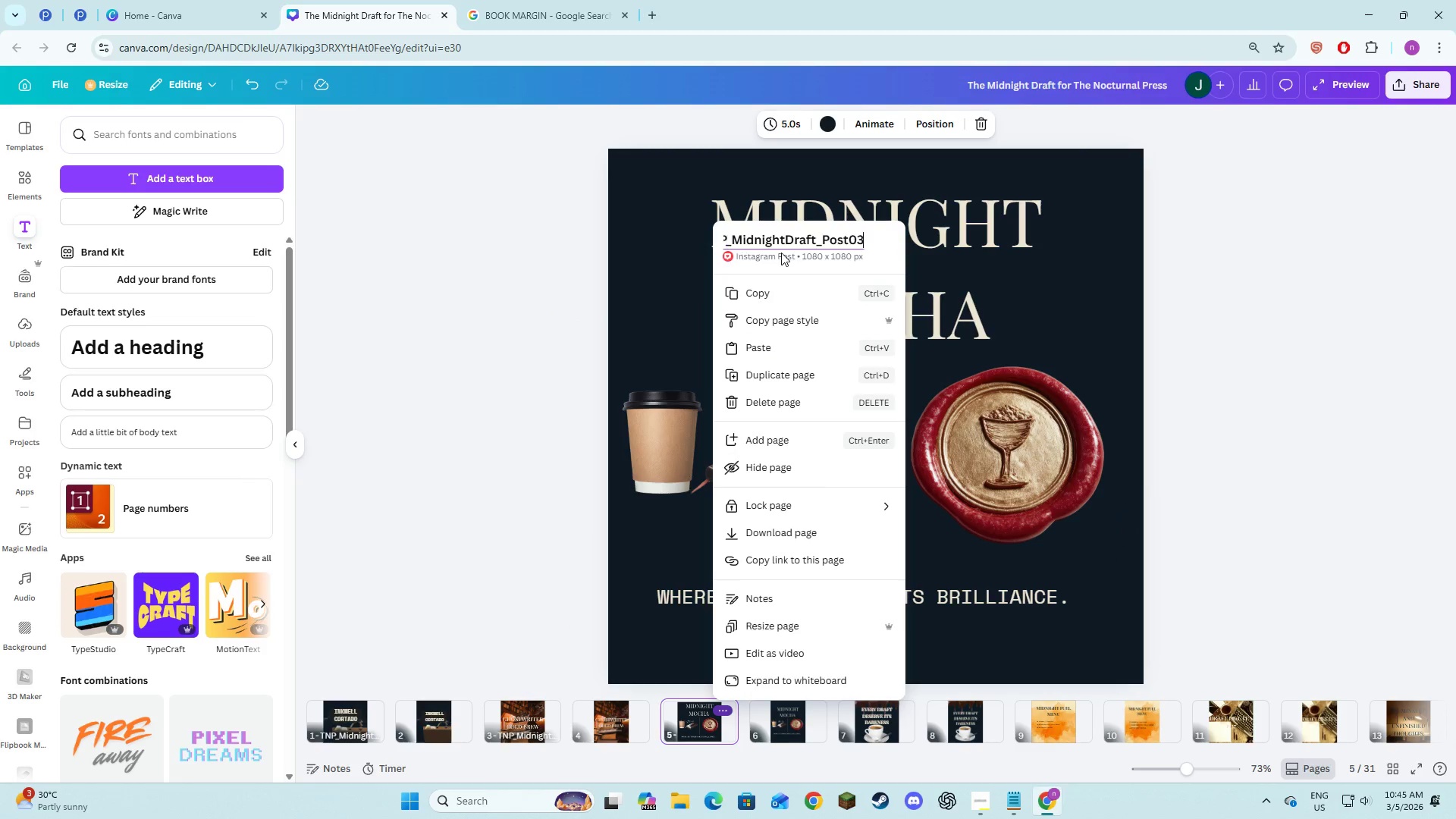 
key(3)
 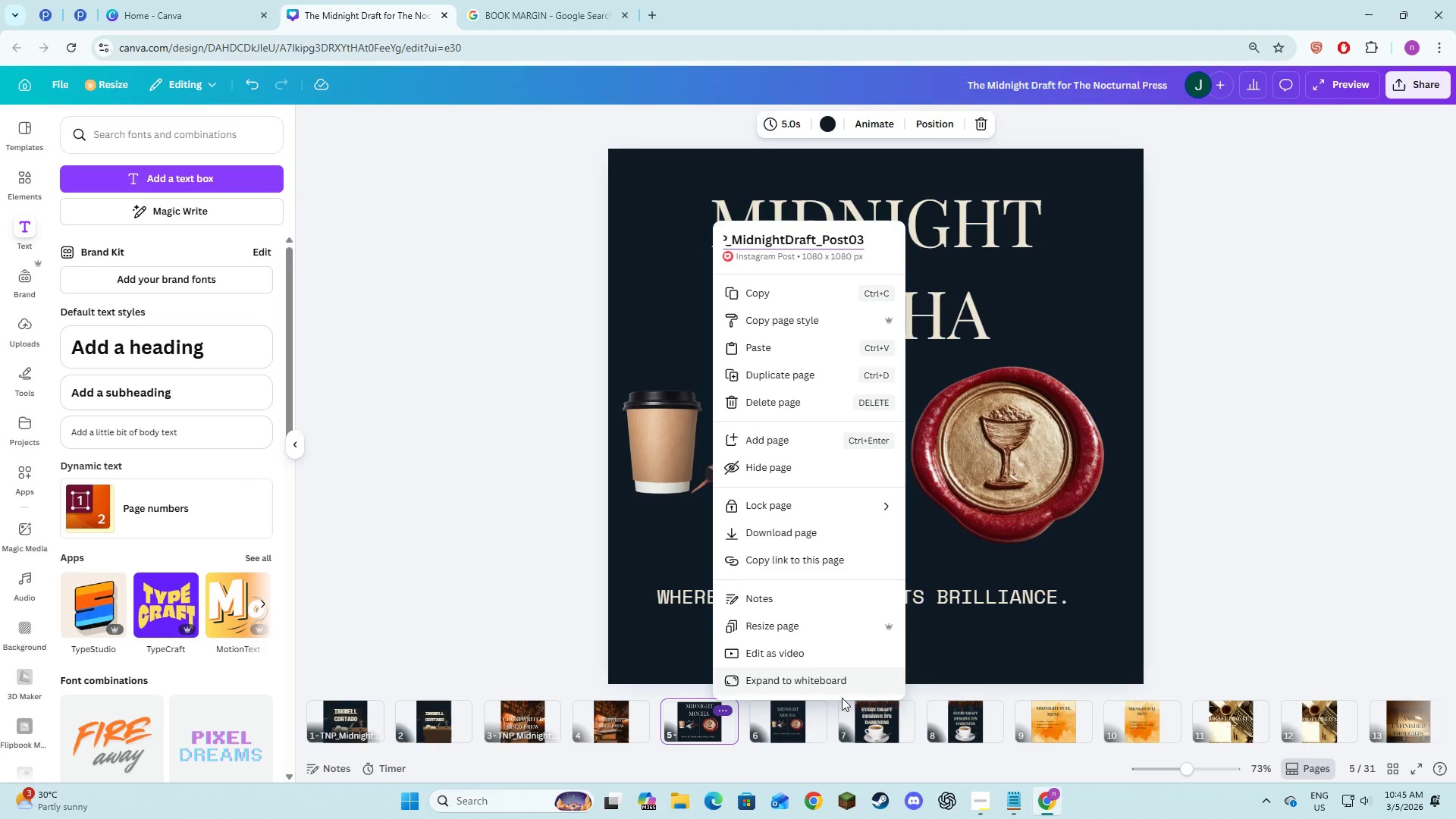 
left_click([887, 713])
 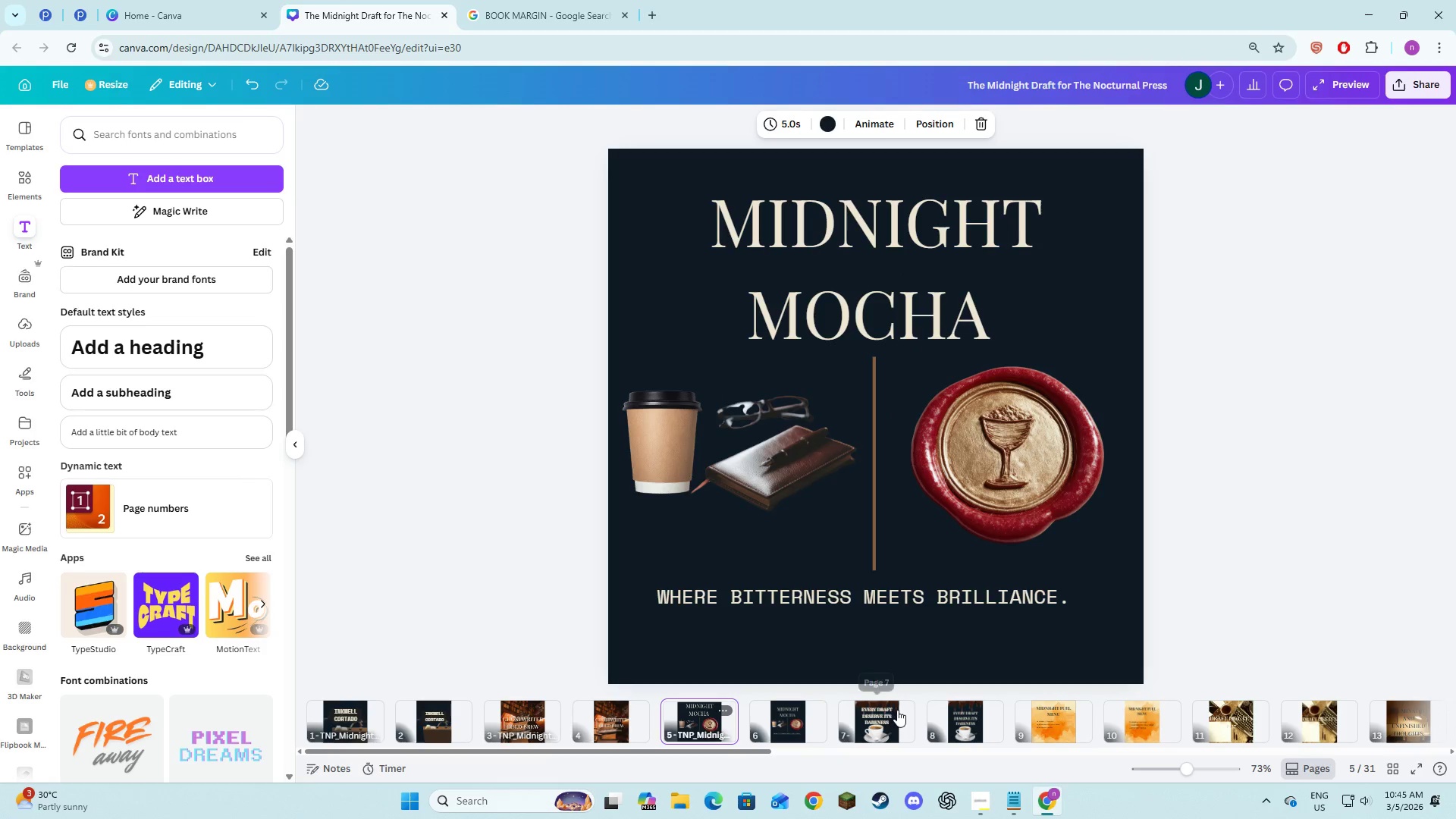 
left_click([899, 710])
 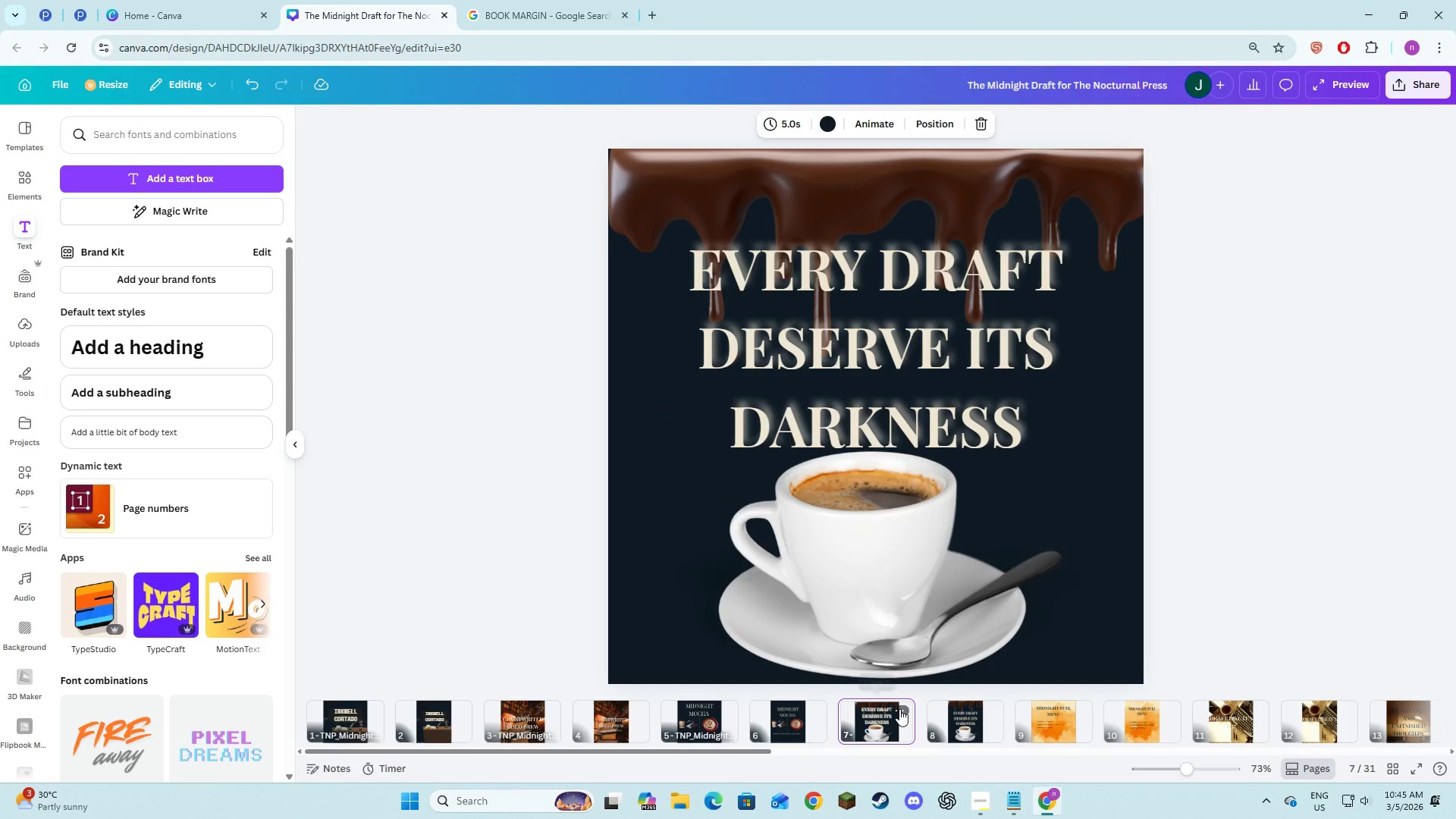 
left_click([899, 709])
 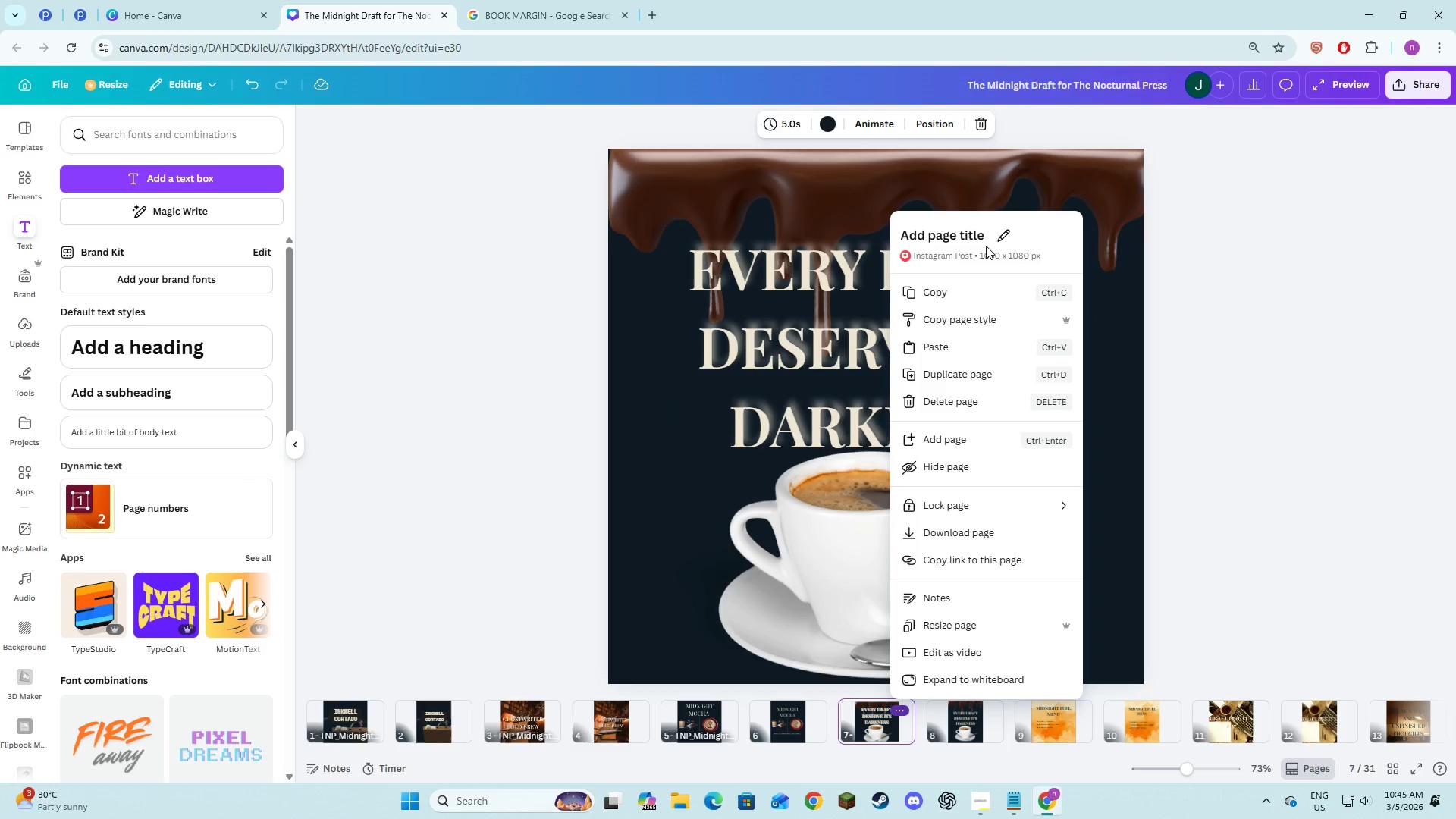 
left_click([986, 238])
 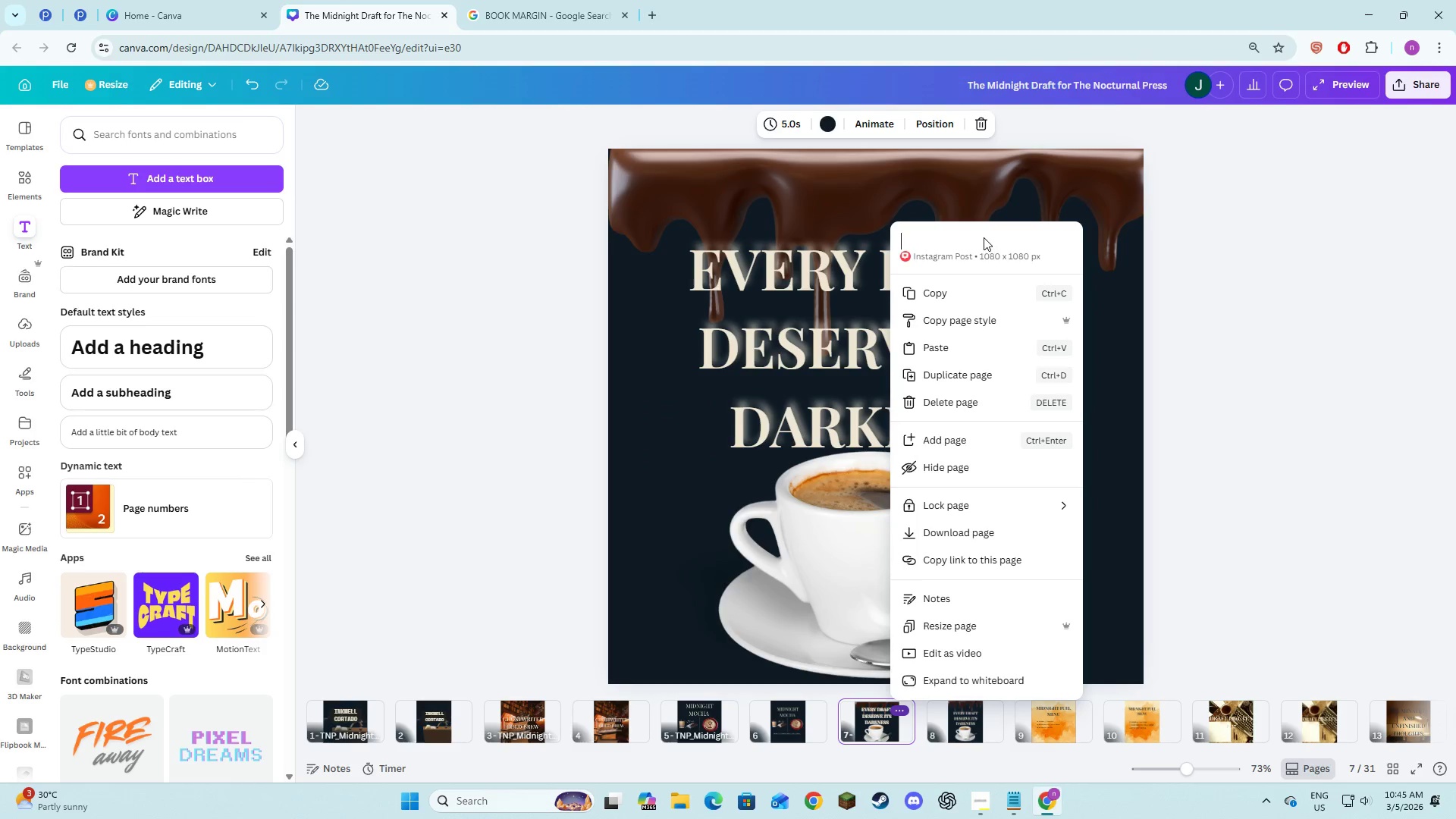 
key(Control+V)
 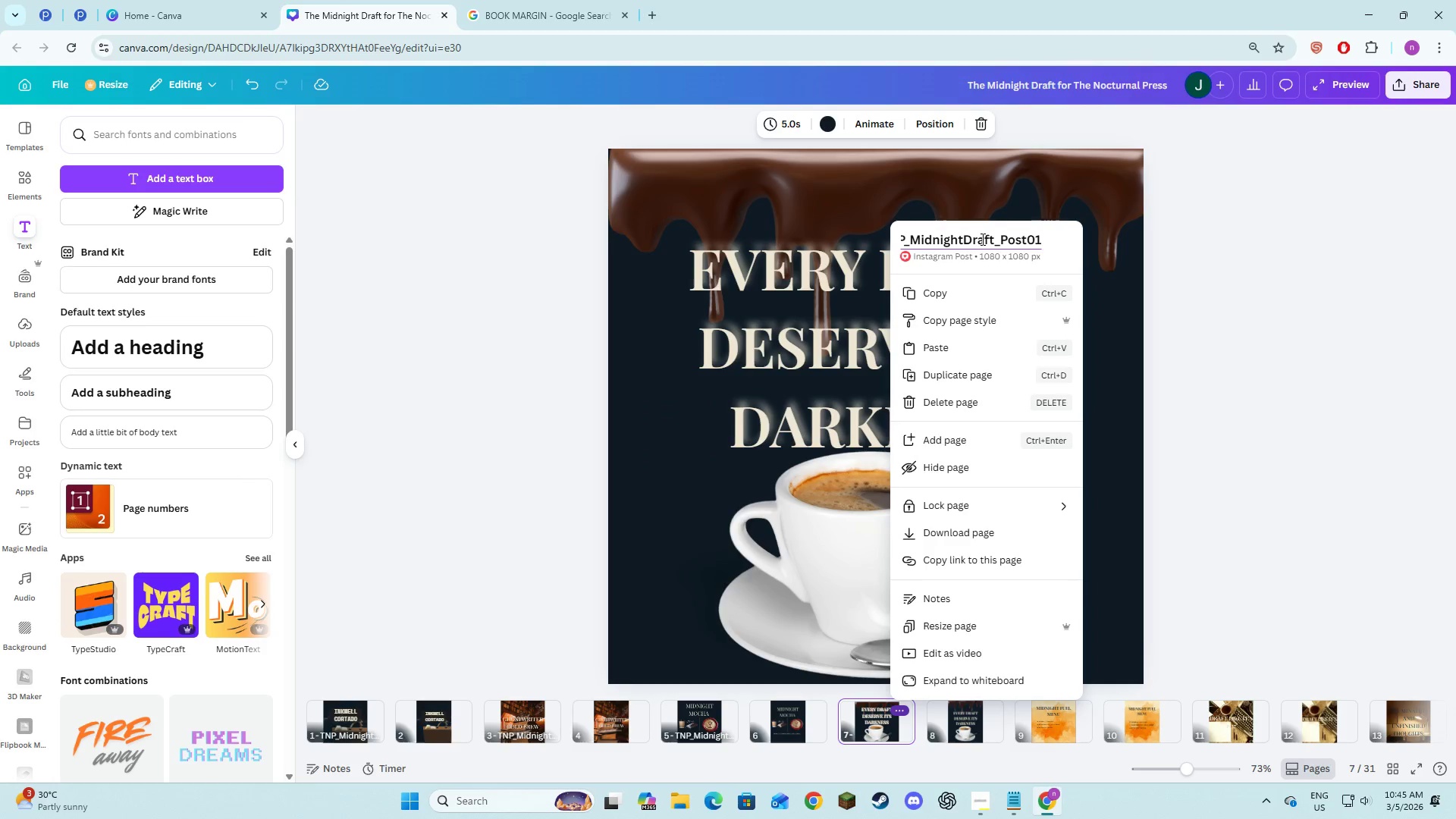 
key(Backspace)
 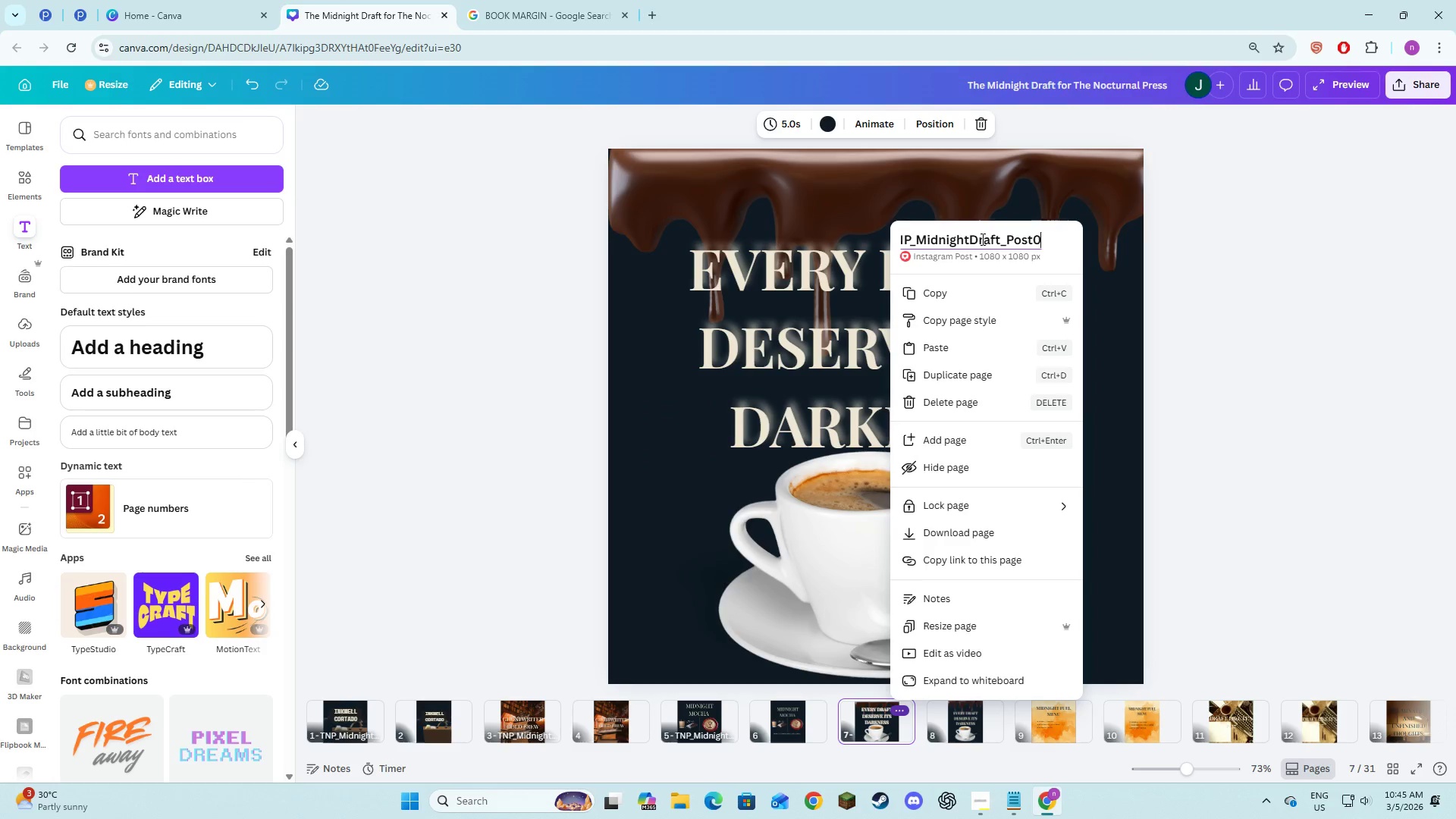 
key(4)
 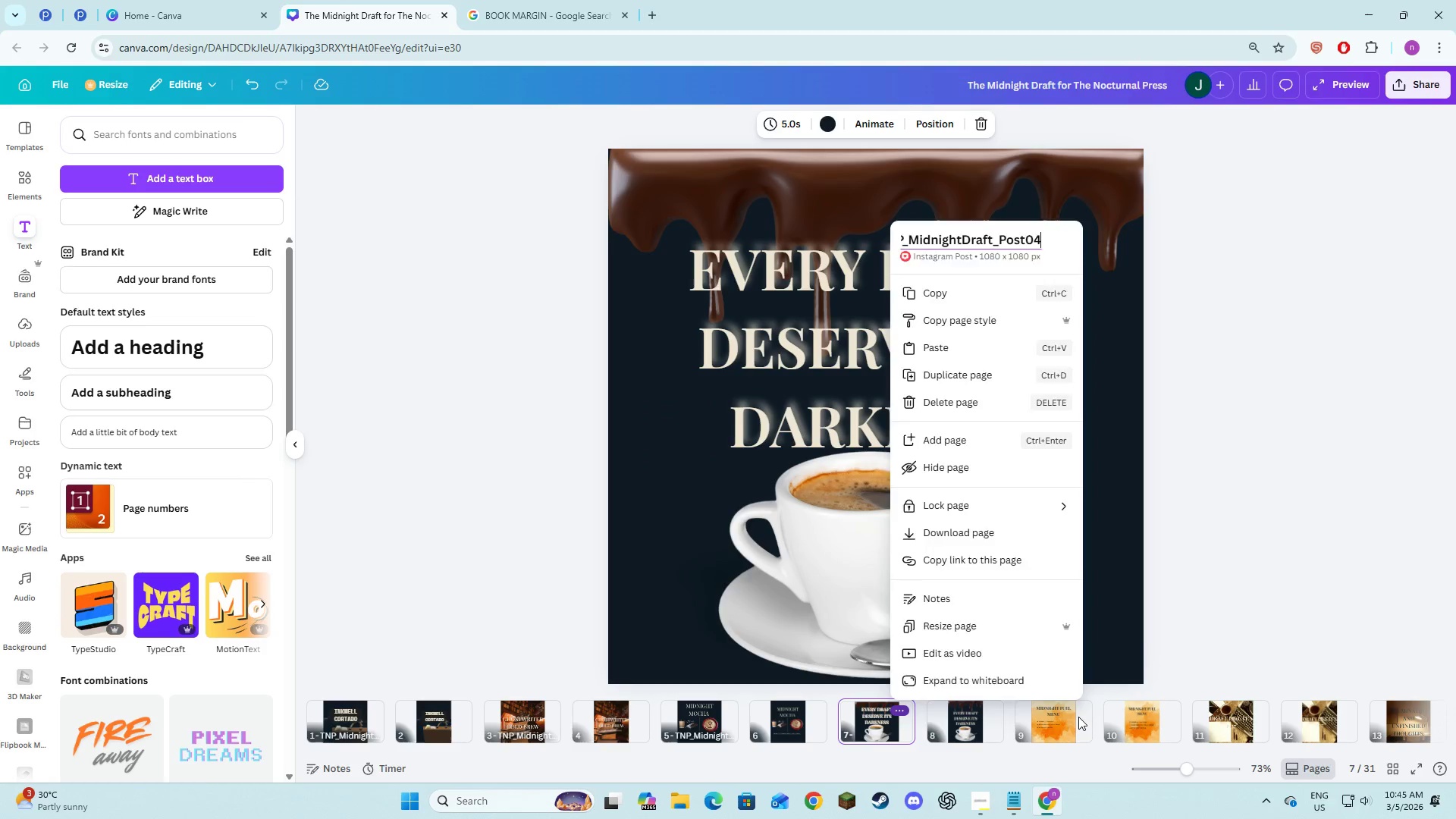 
double_click([1080, 711])
 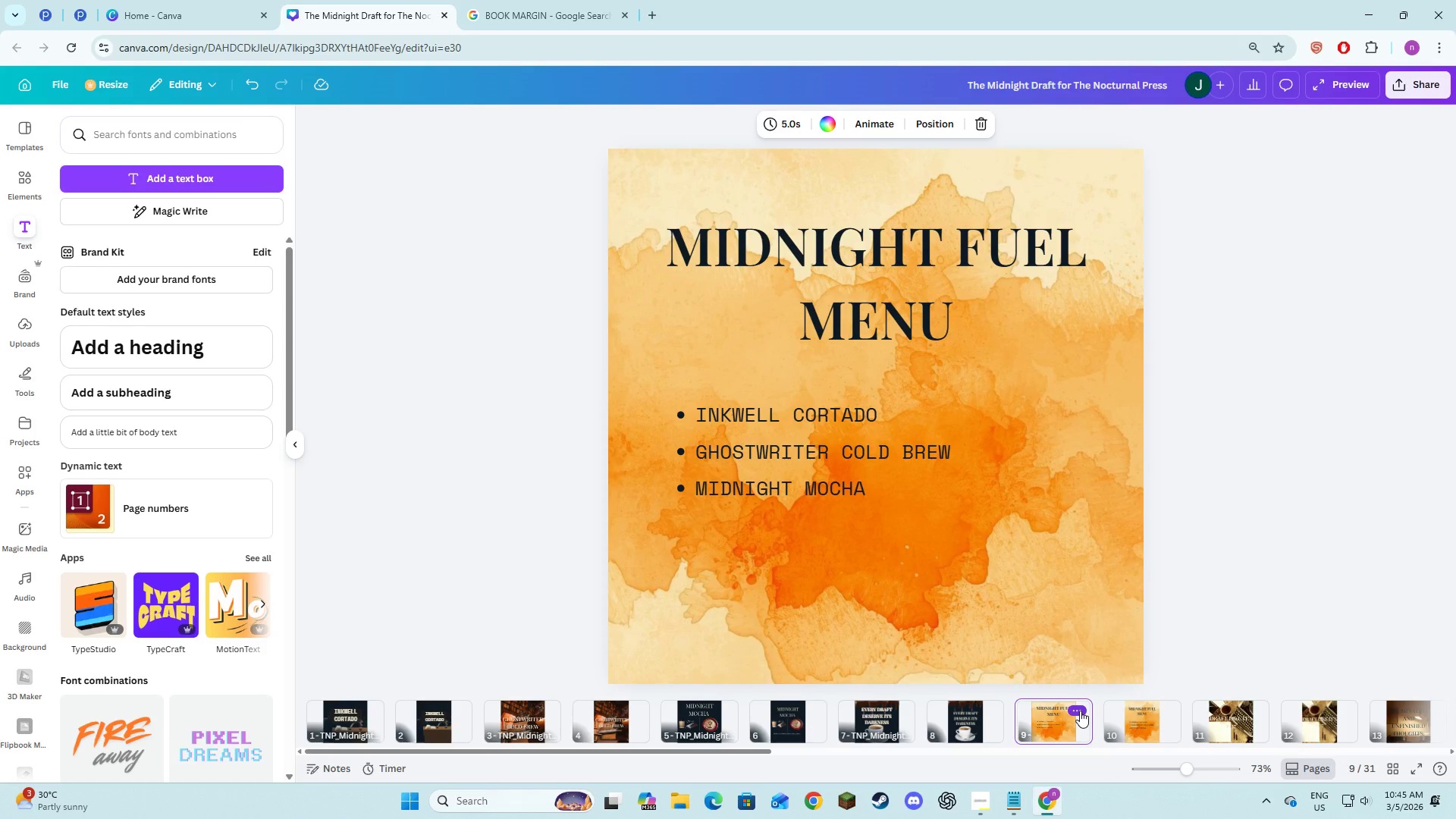 
left_click([1080, 711])
 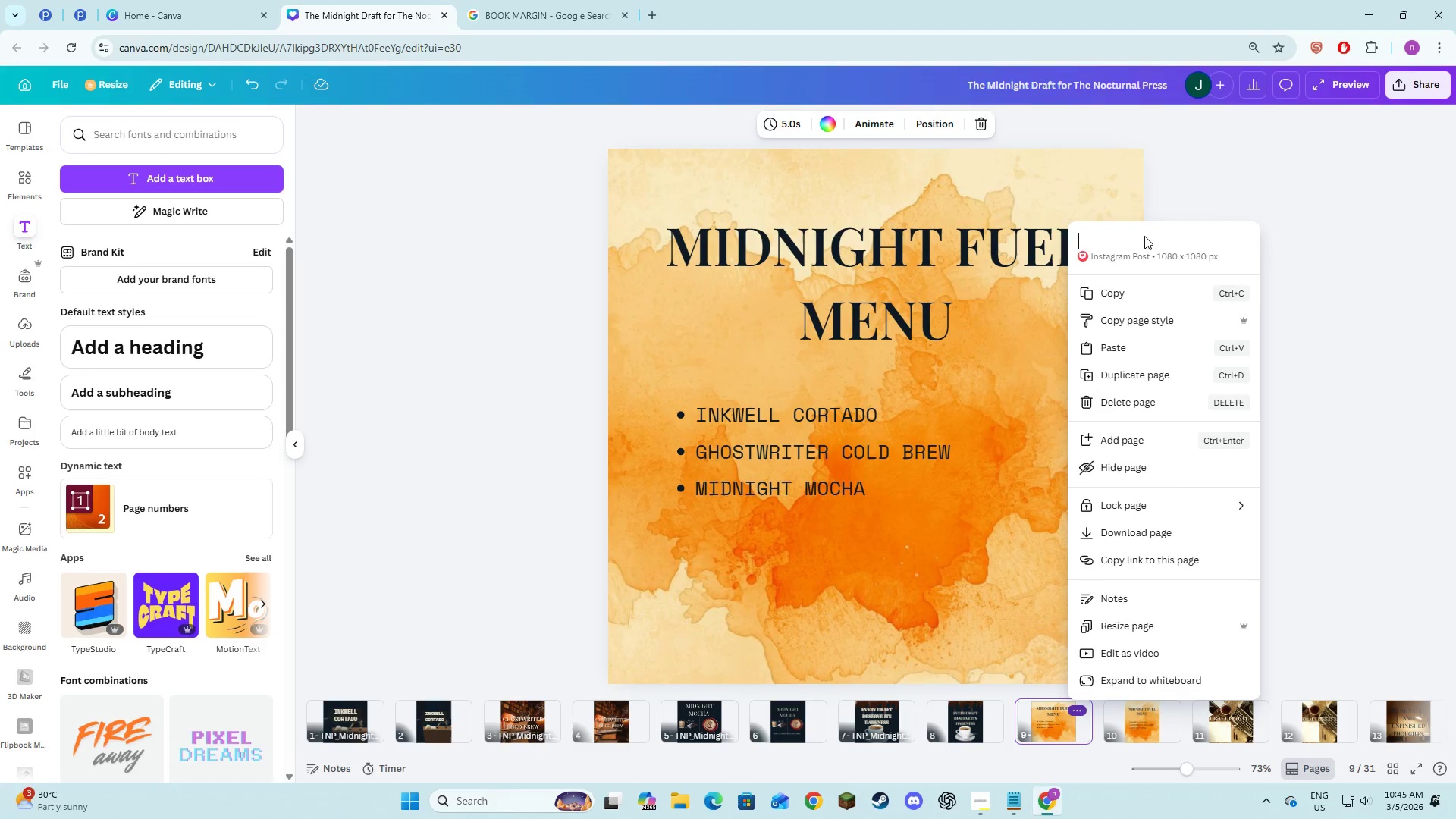 
key(Control+V)
 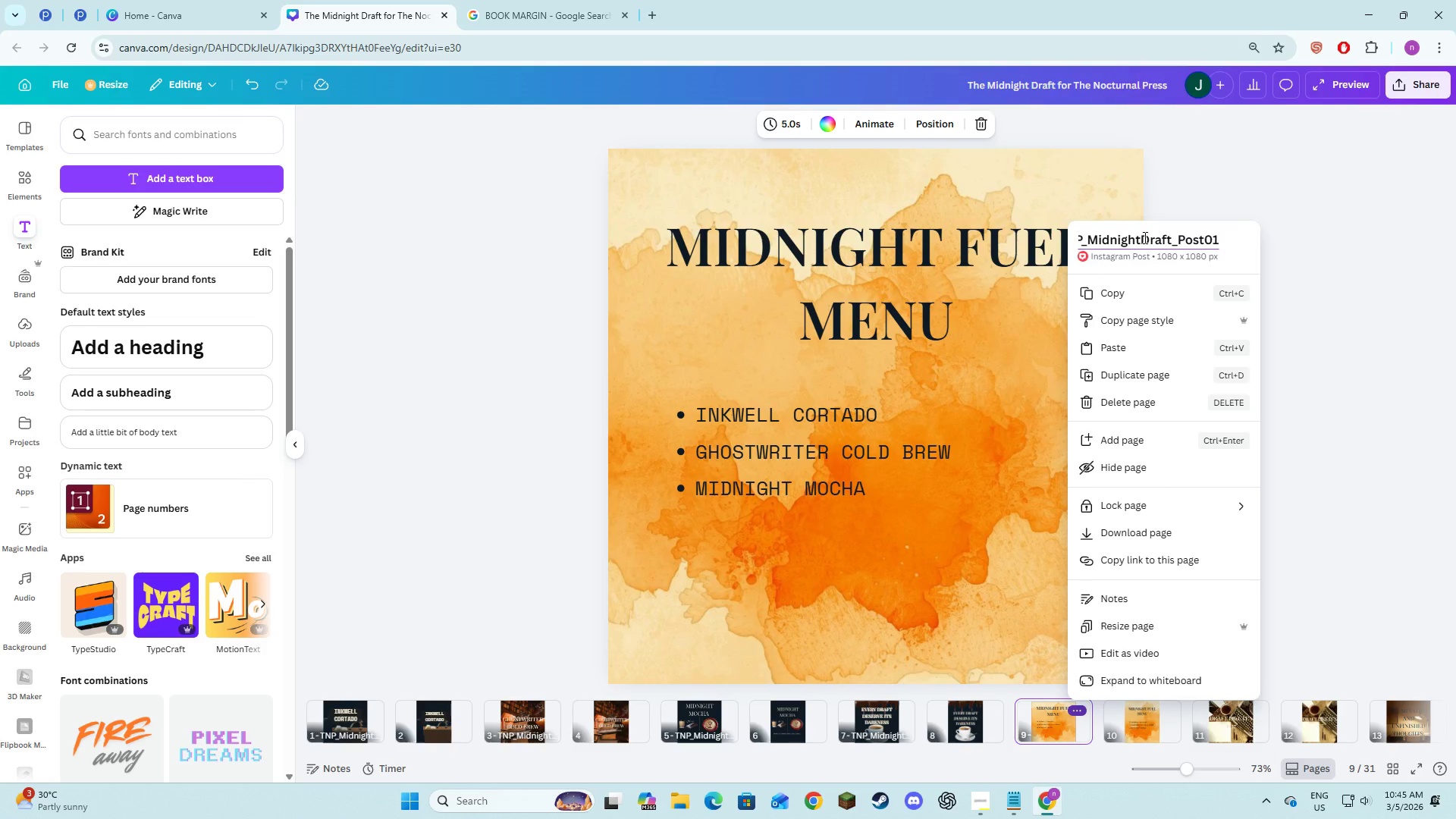 
key(Backspace)
 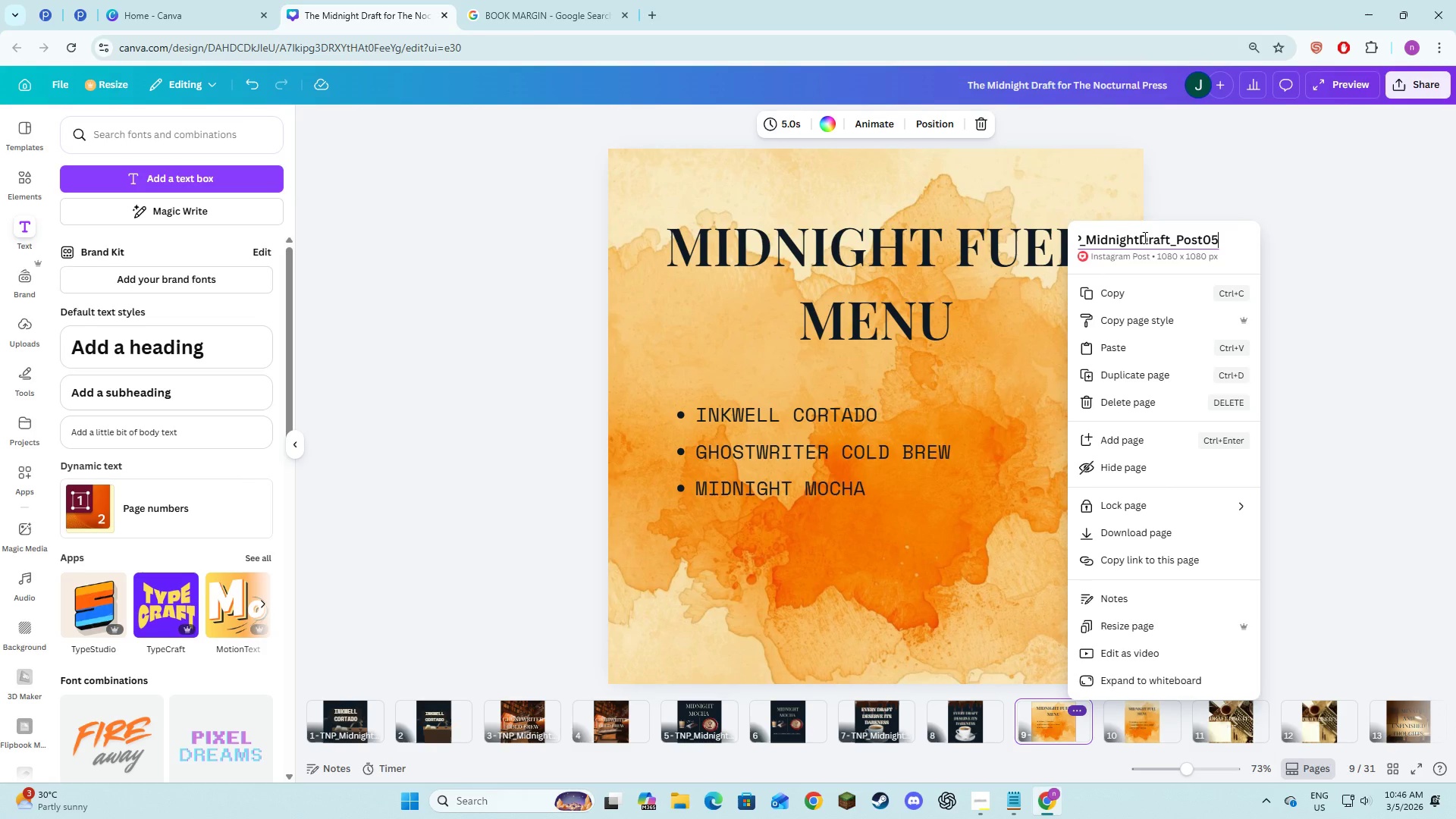 
key(5)
 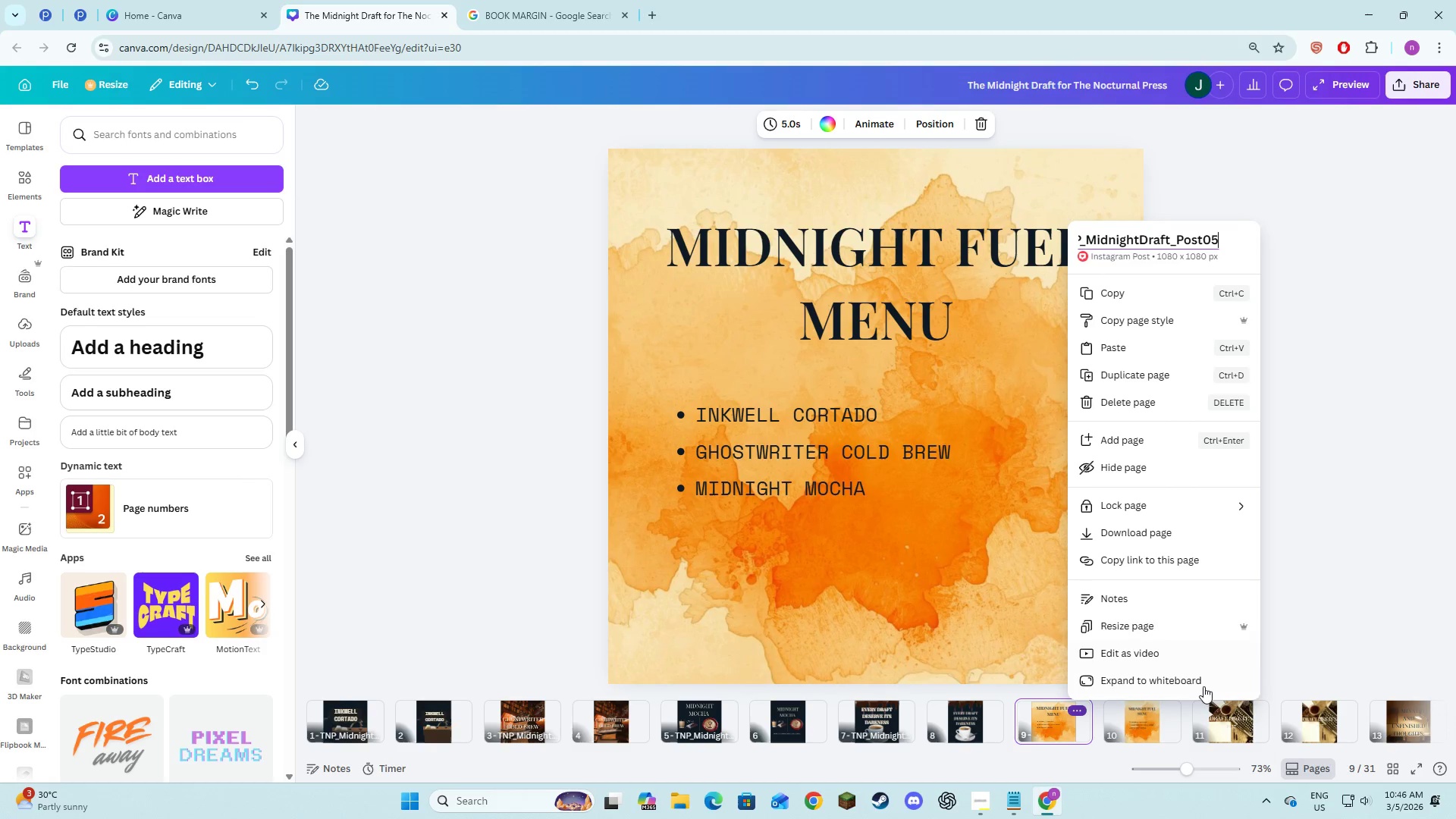 
left_click([1232, 711])
 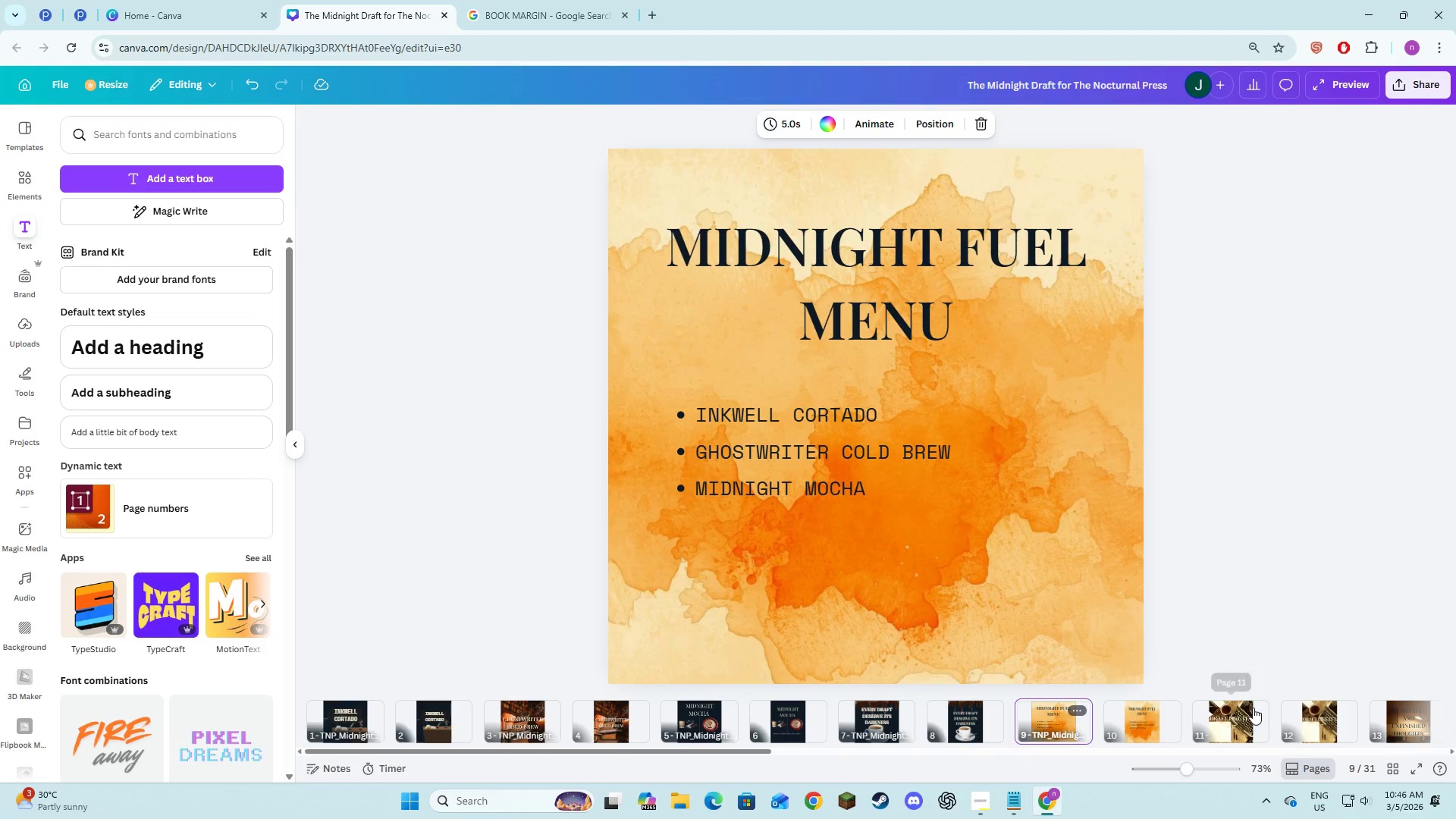 
left_click([1254, 708])
 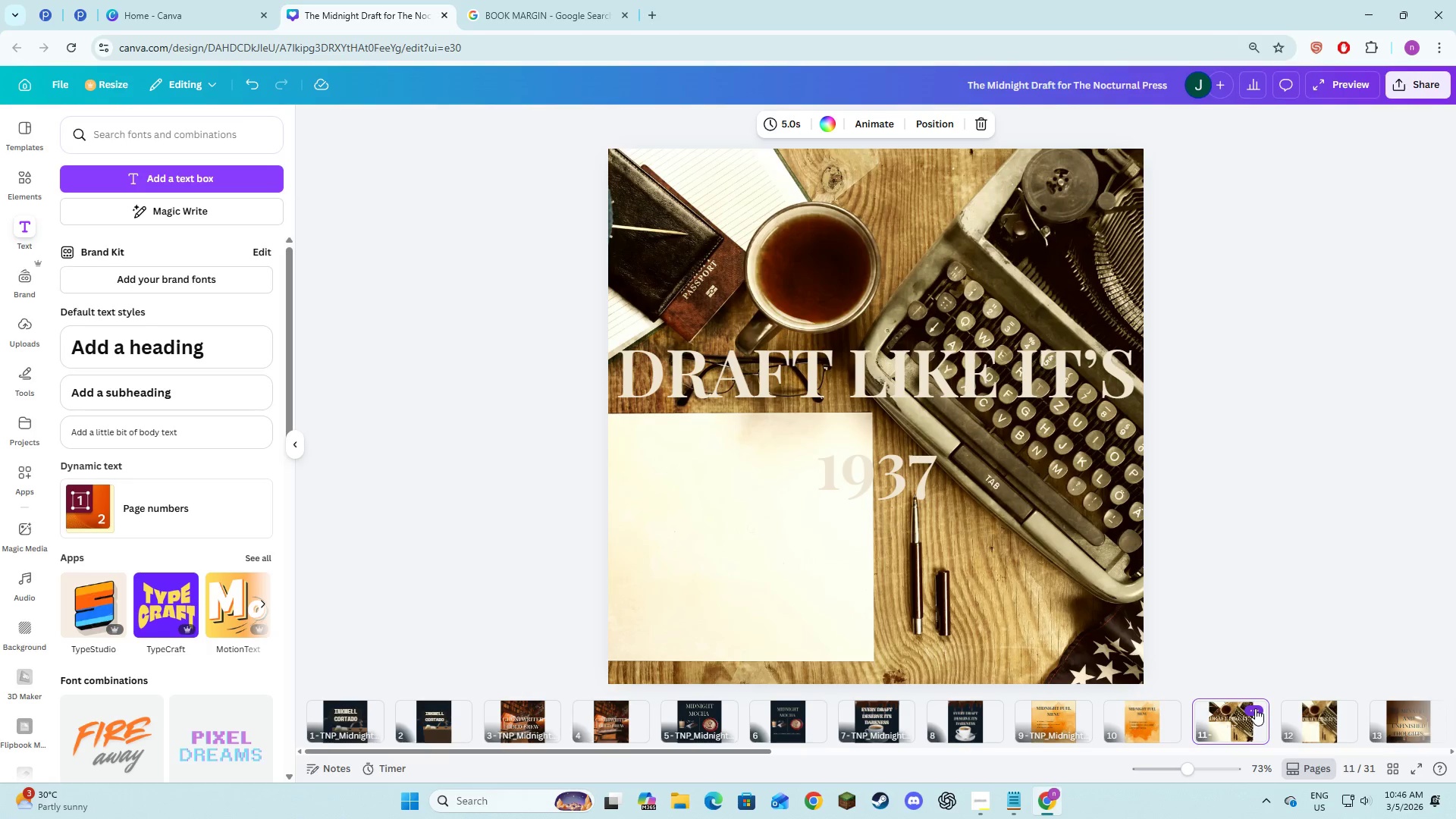 
left_click([1255, 708])
 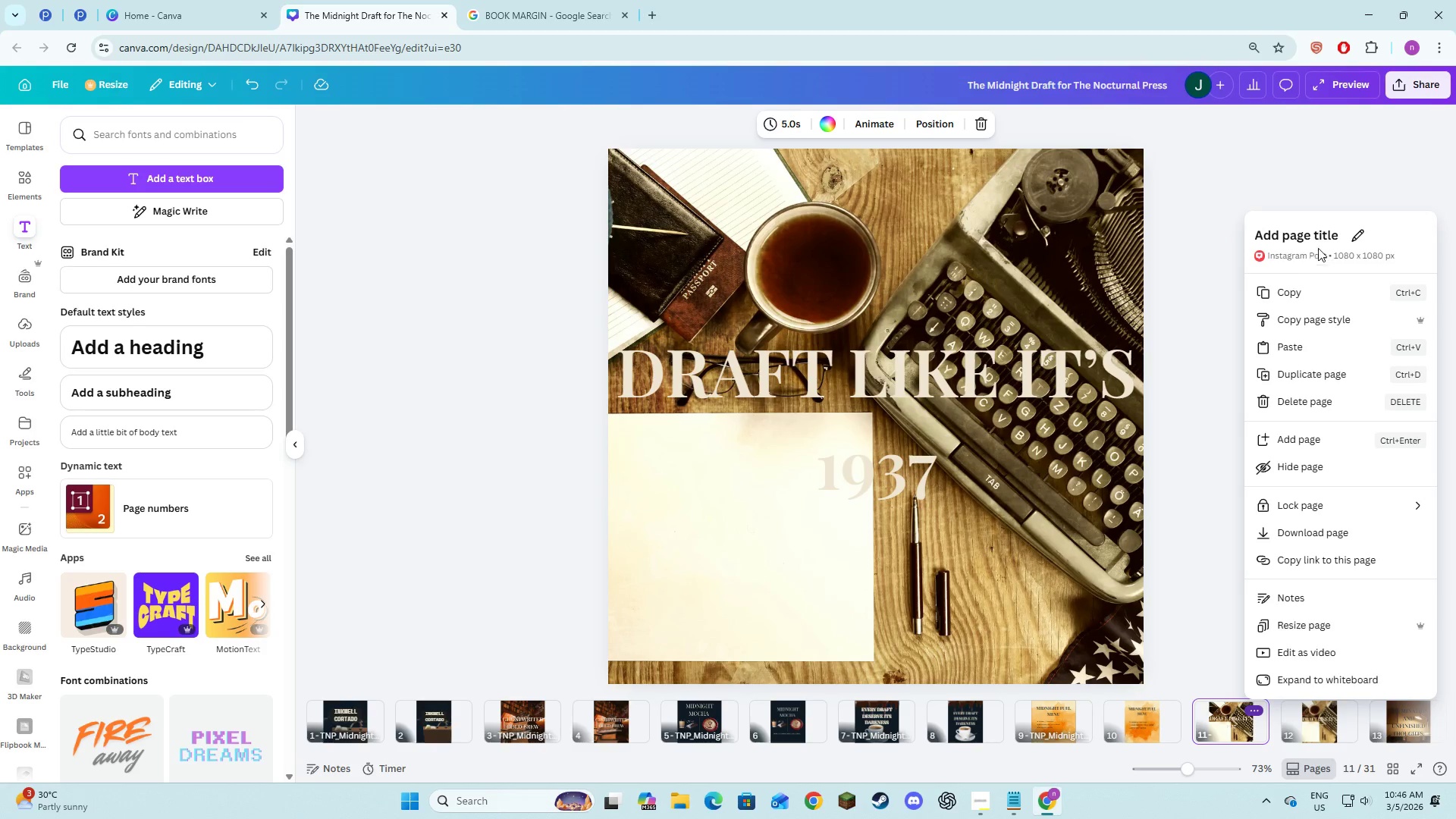 
left_click([1320, 231])
 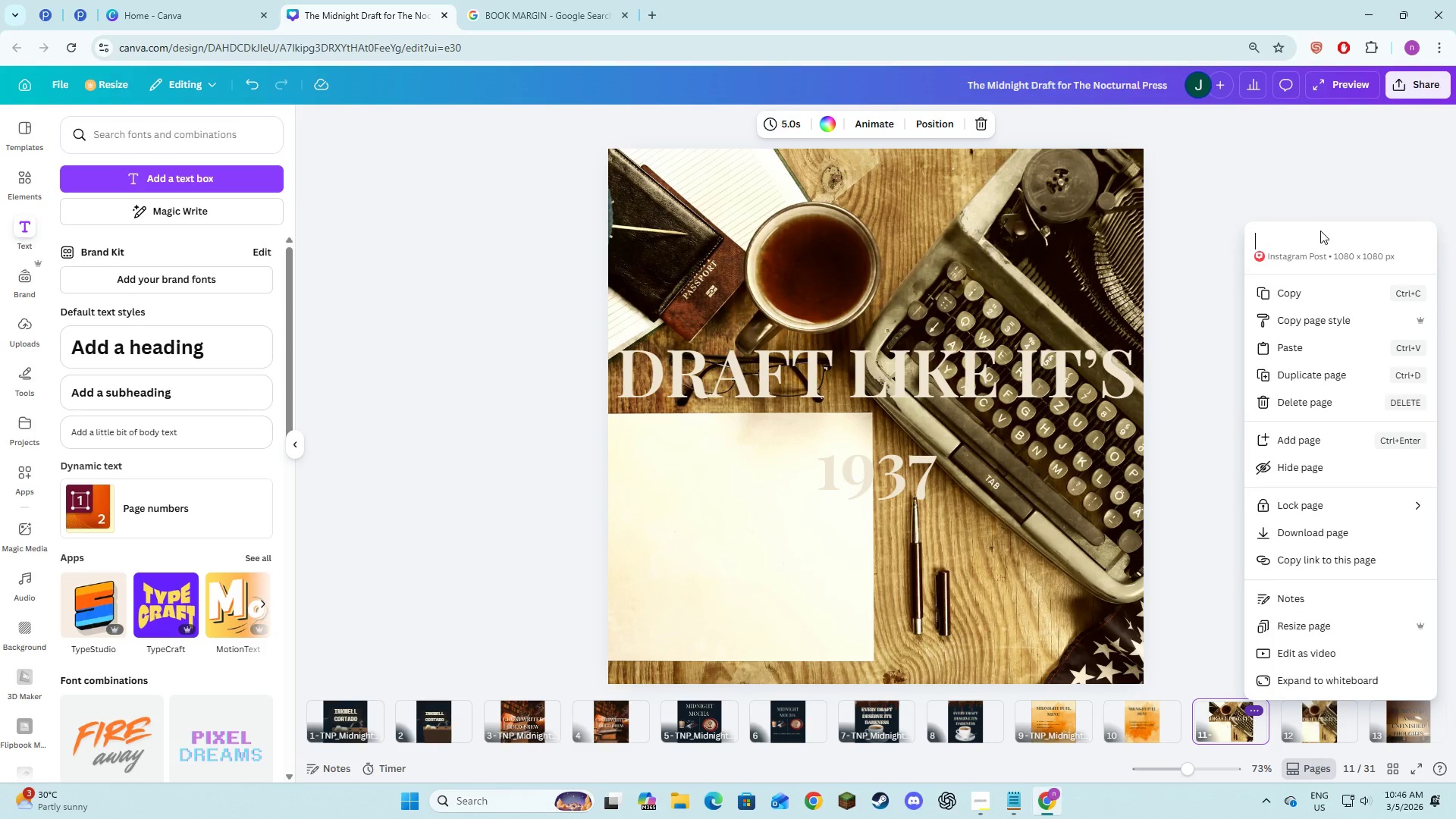 
key(Control+V)
 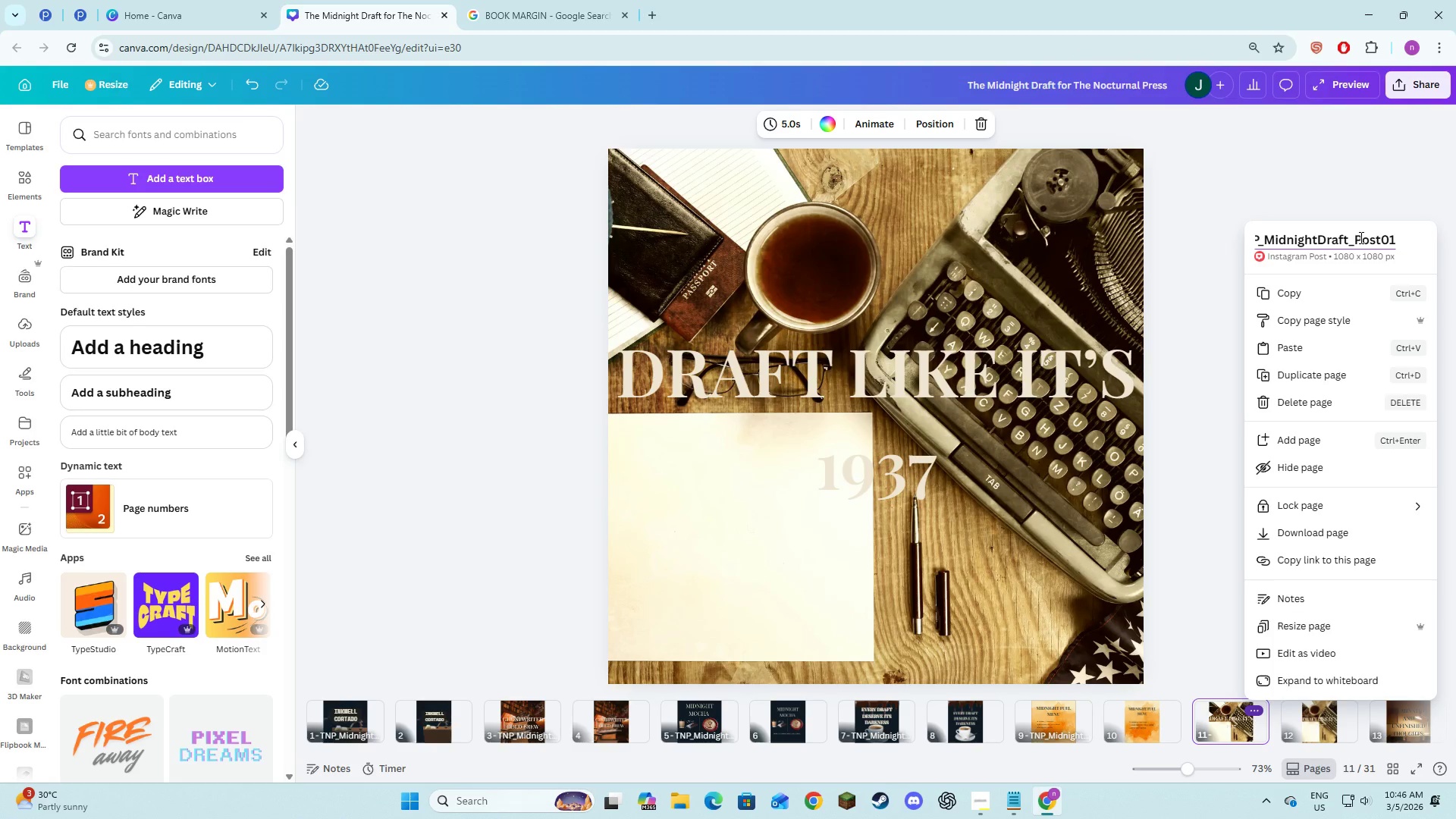 
key(Backspace)
 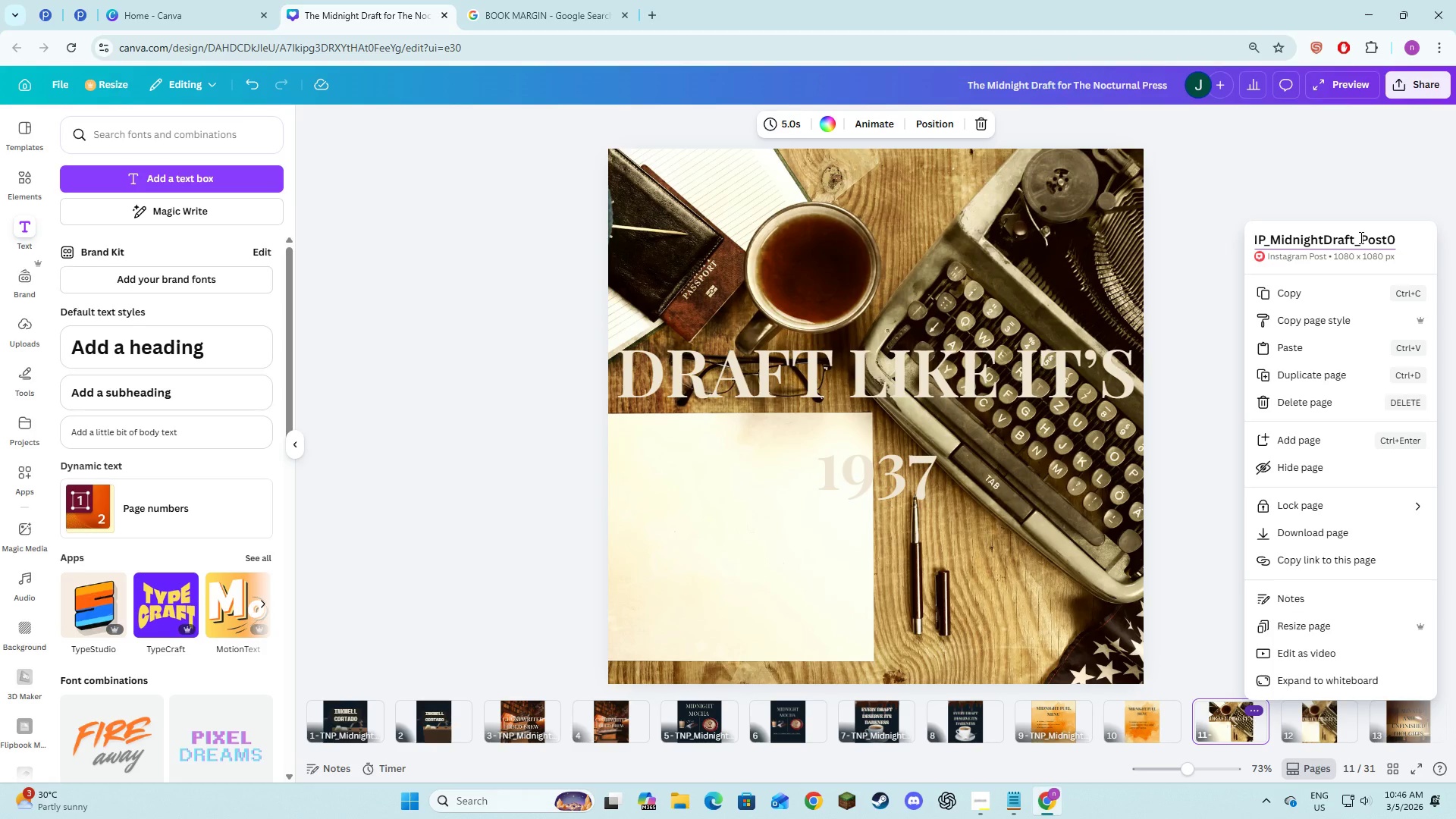 
key(6)
 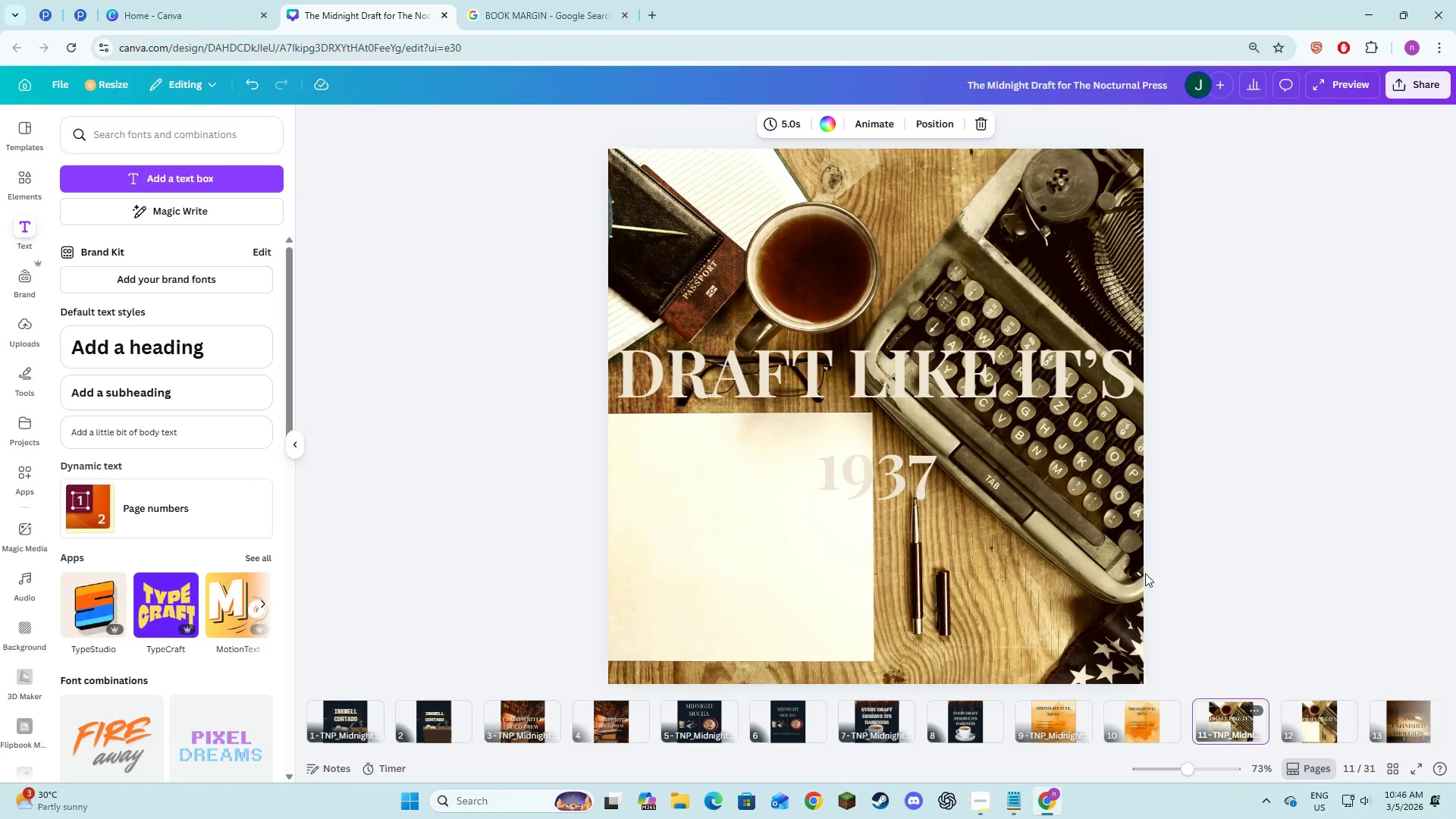 
wait(5.23)
 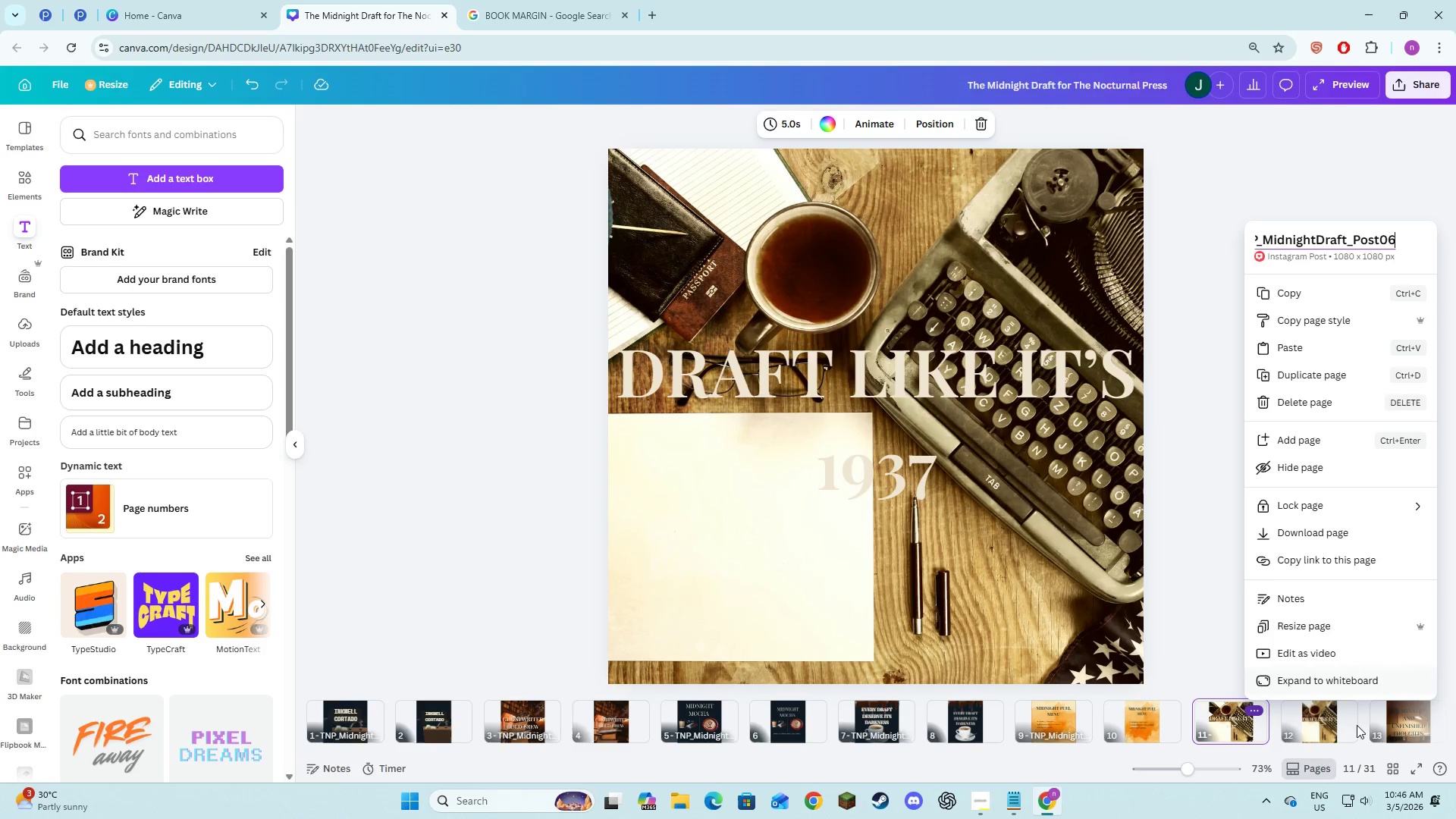 
left_click_drag(start_coordinate=[684, 754], to_coordinate=[1061, 767])
 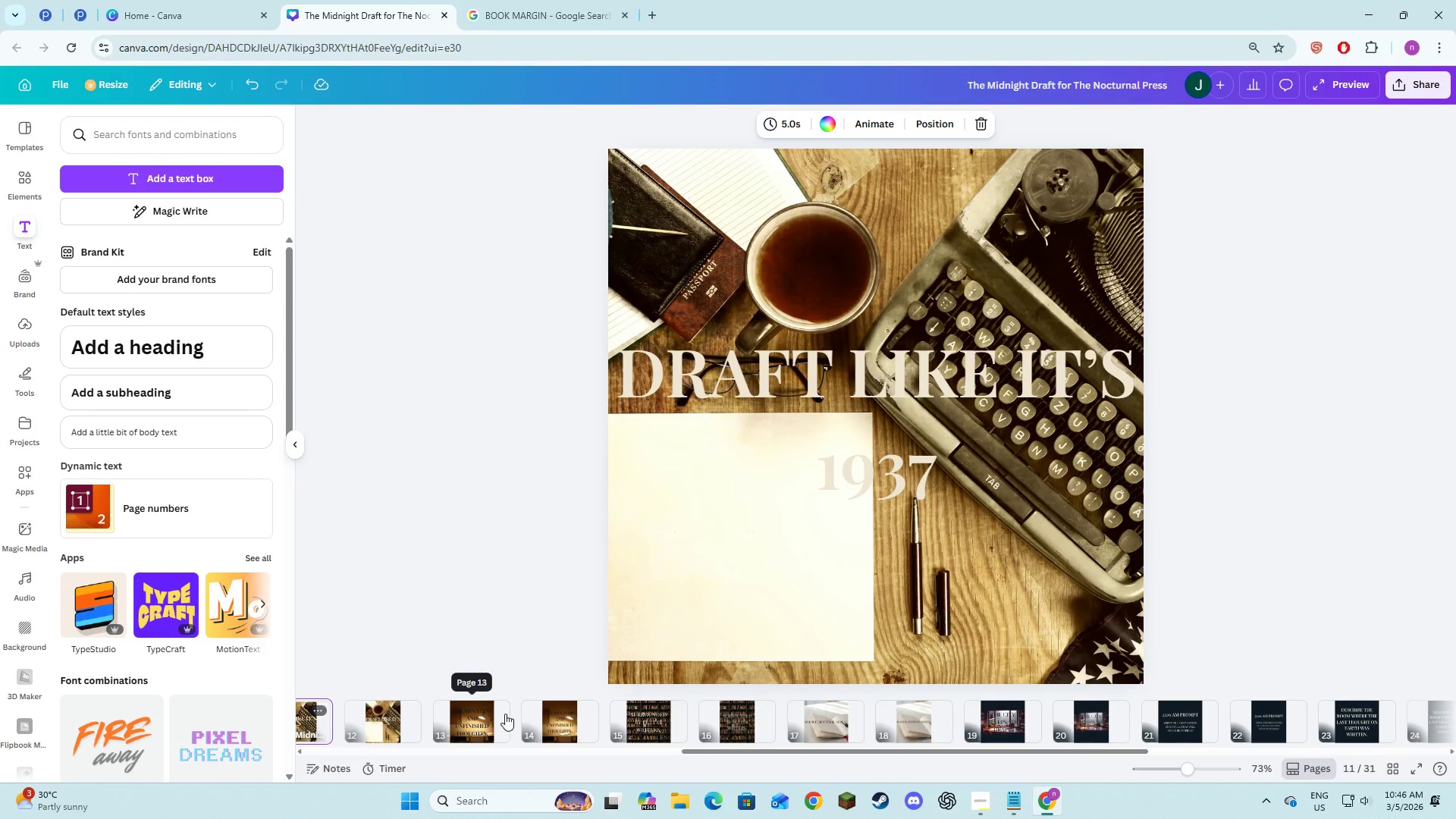 
left_click([498, 714])
 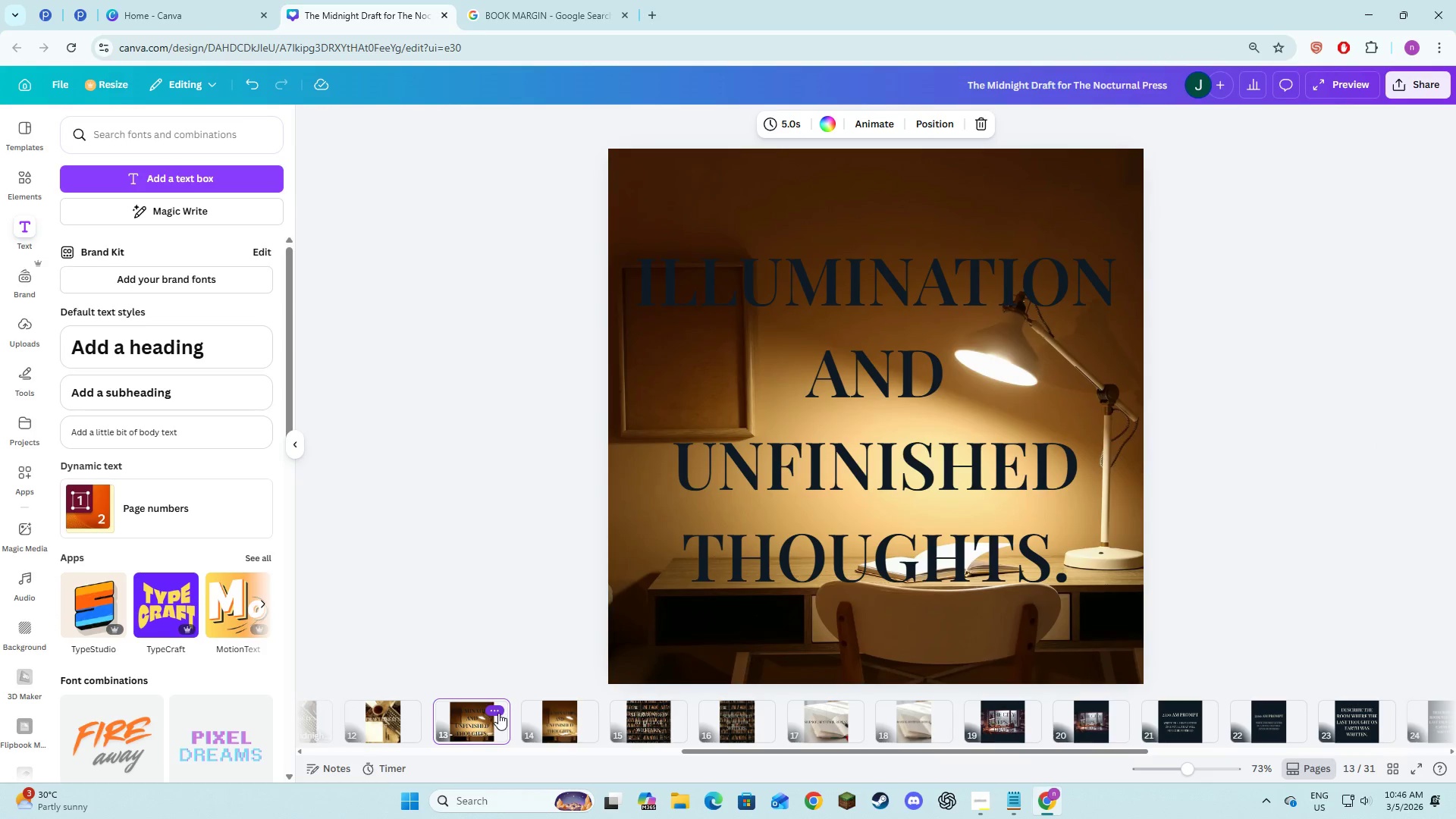 
left_click([498, 711])
 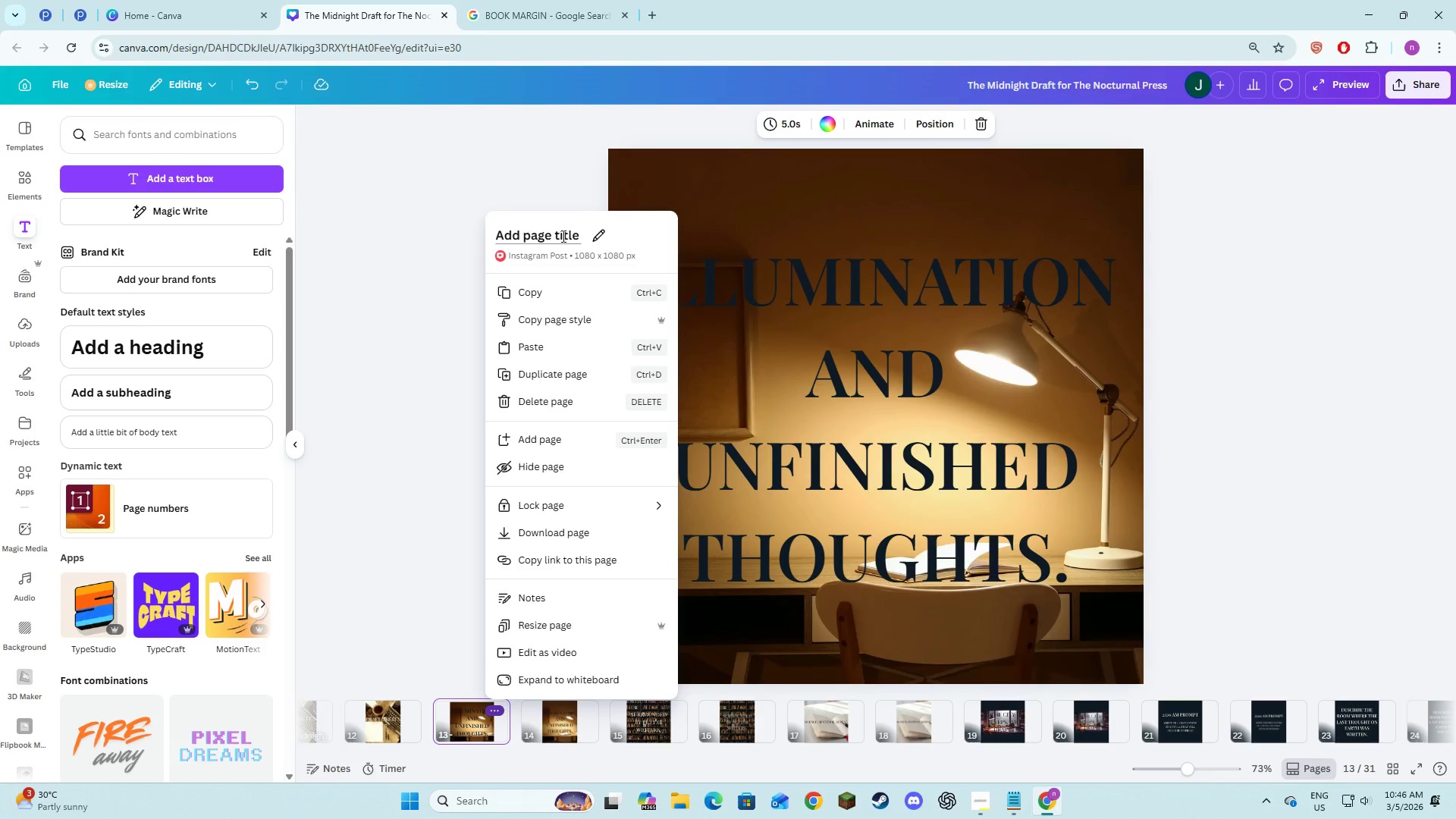 
key(Control+V)
 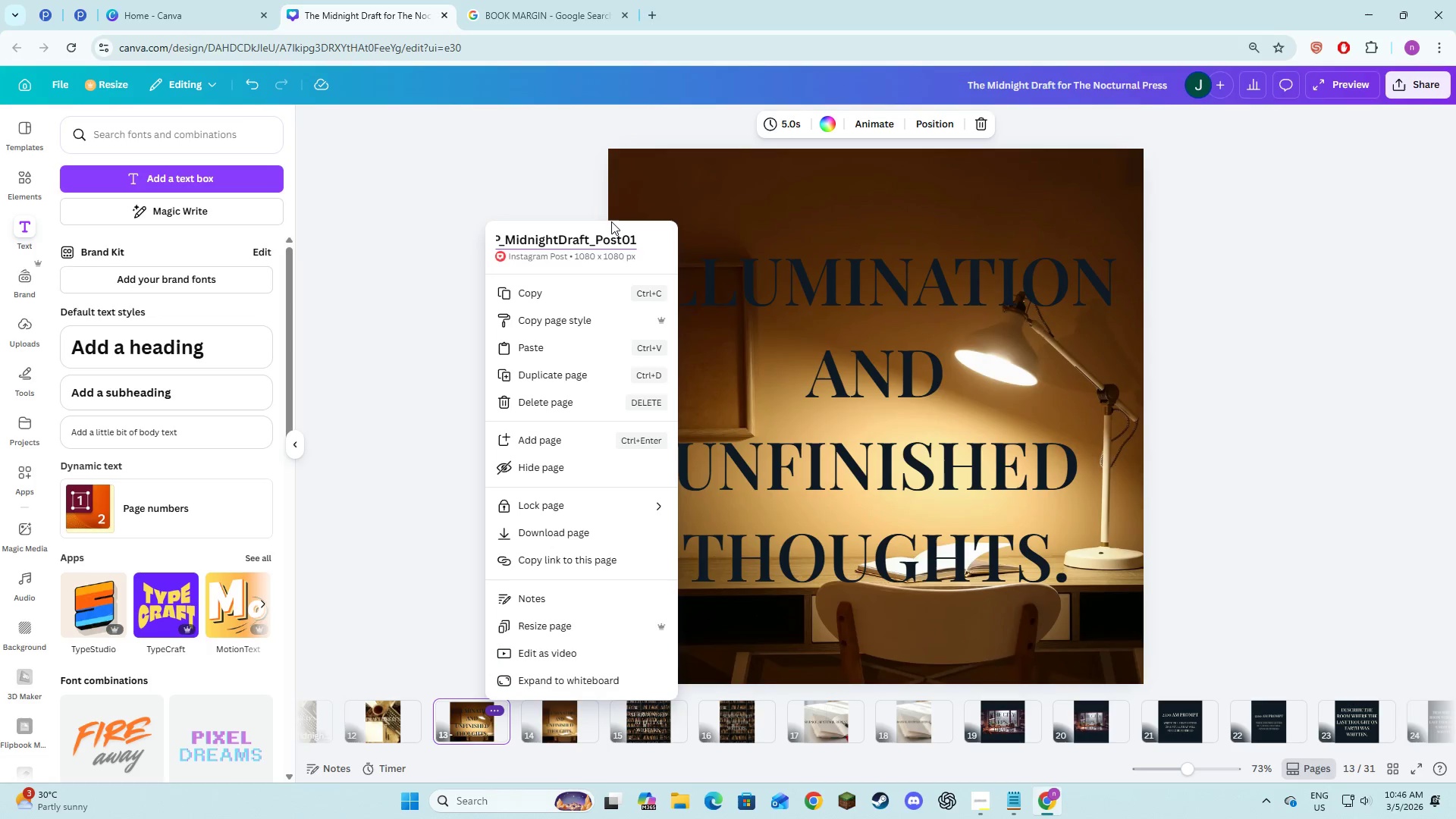 
key(Backspace)
 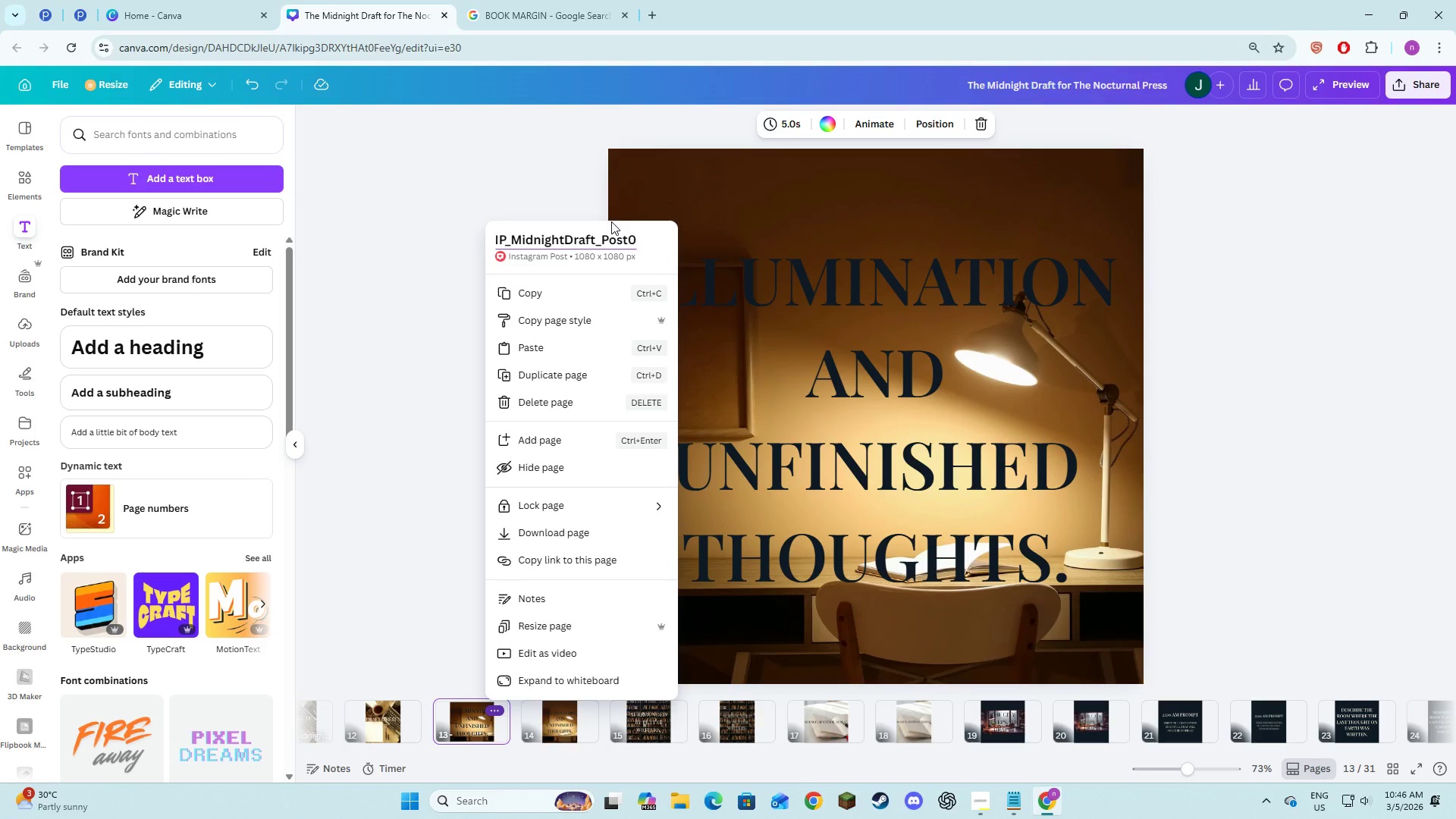 
key(7)
 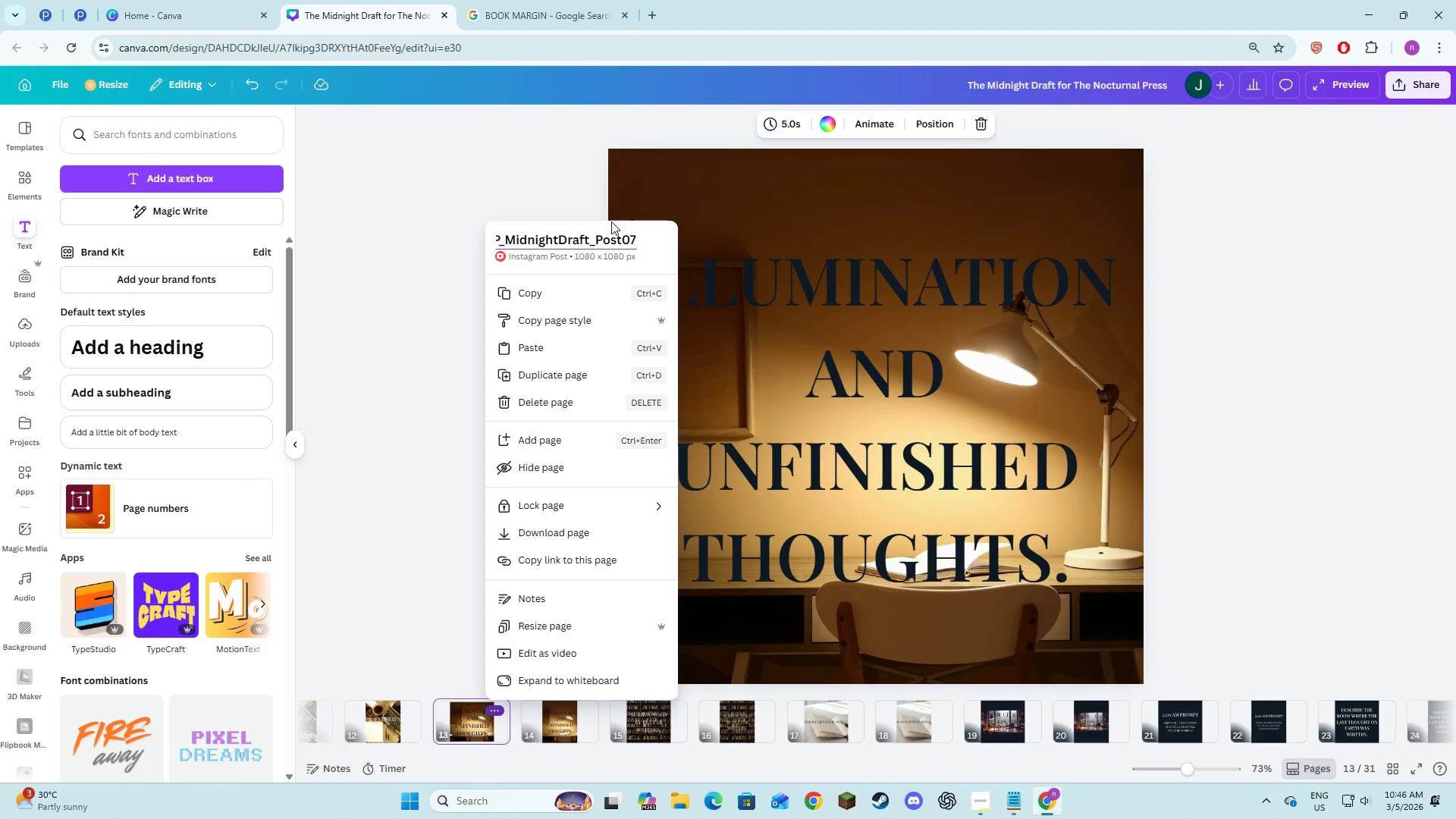 
key(Enter)
 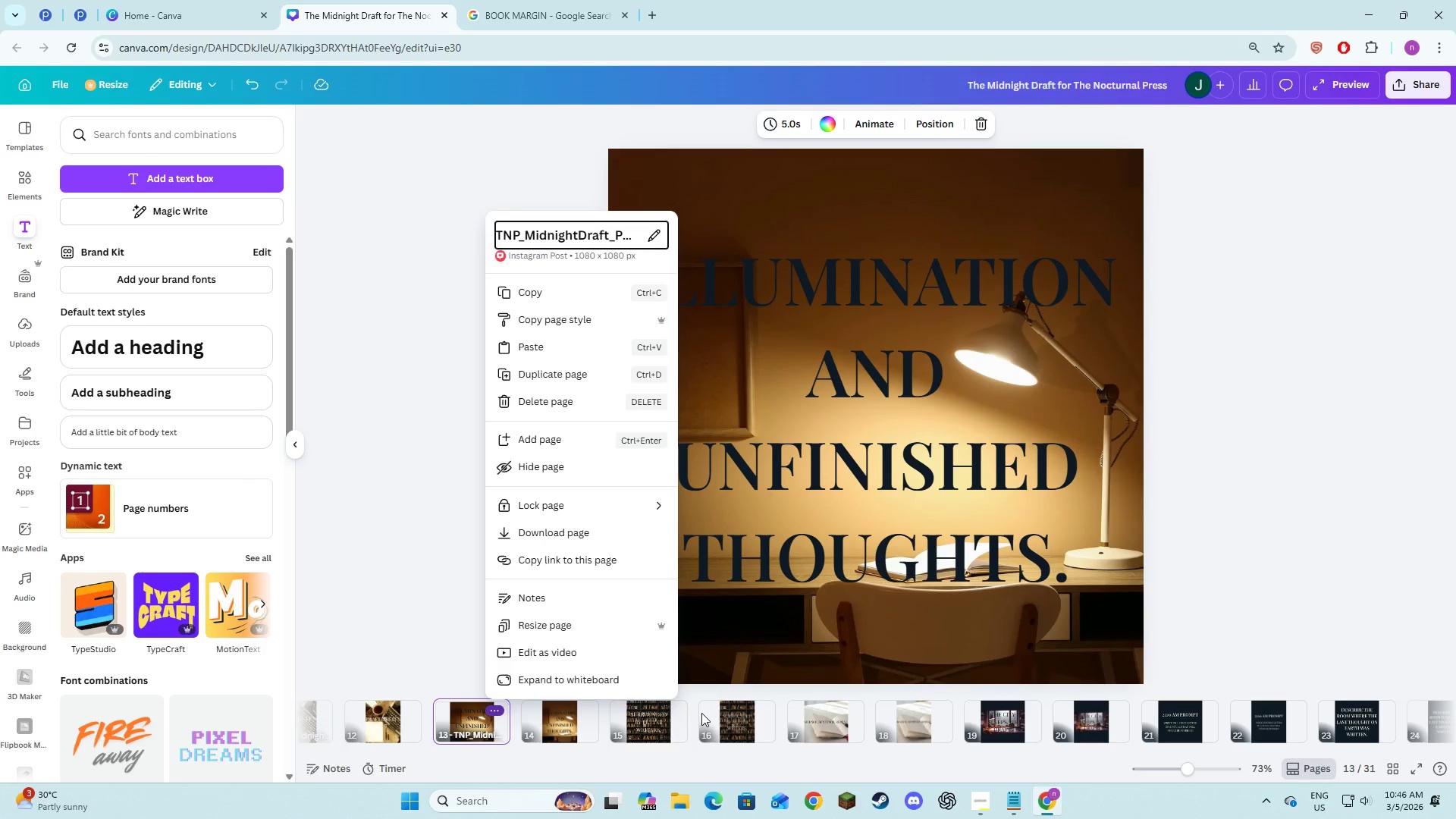 
double_click([683, 725])
 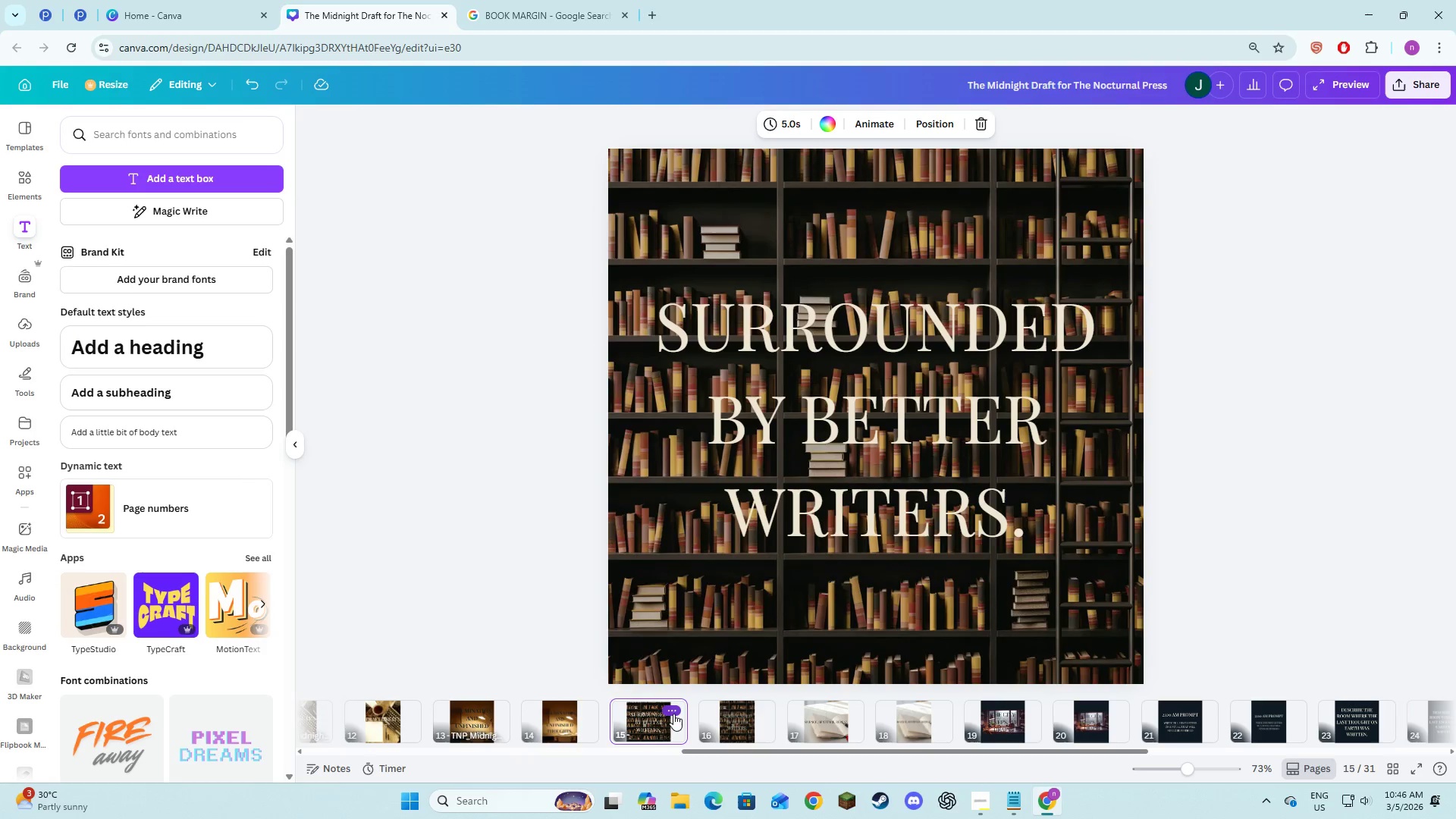 
left_click([673, 714])
 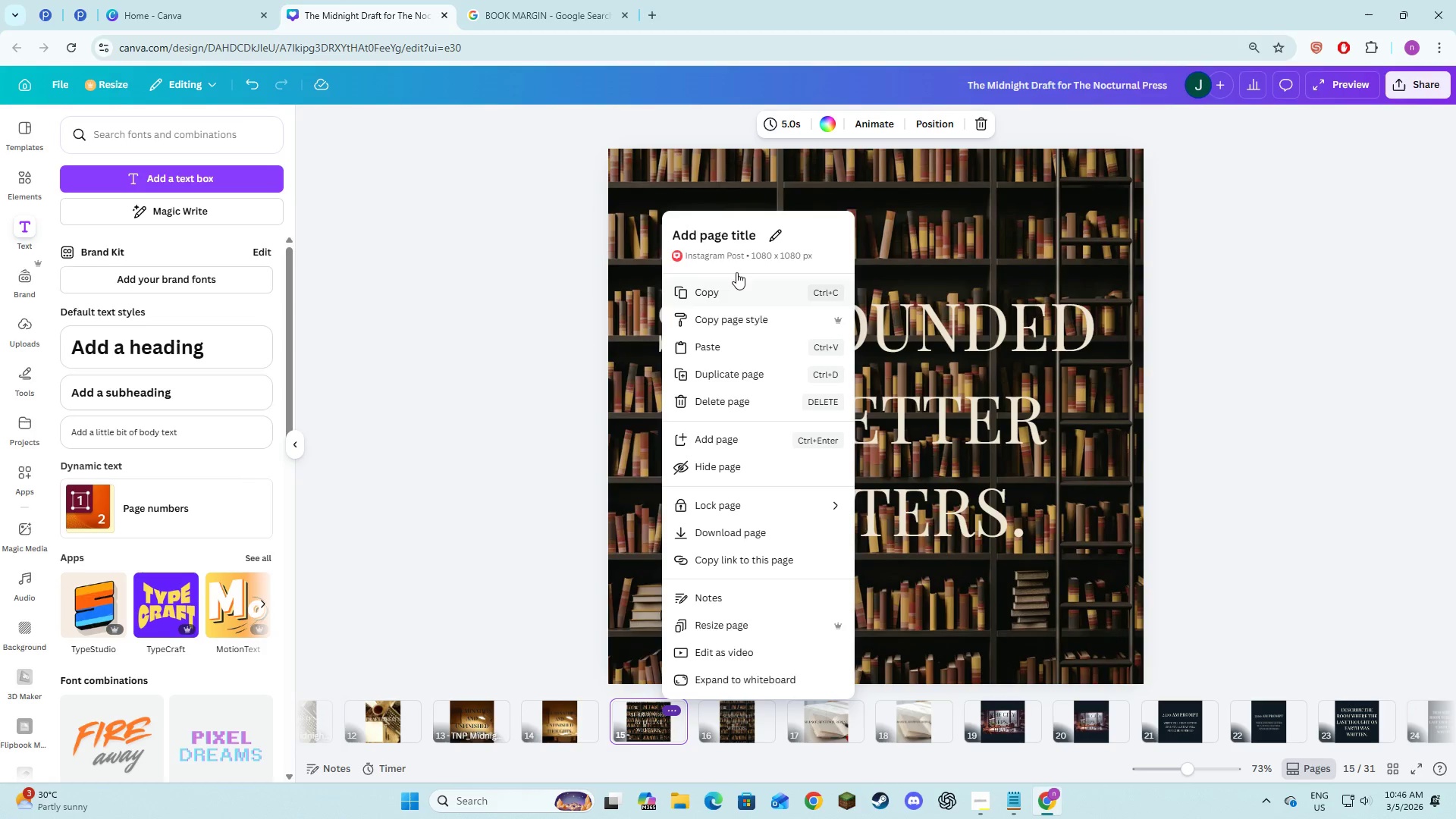 
left_click([731, 228])
 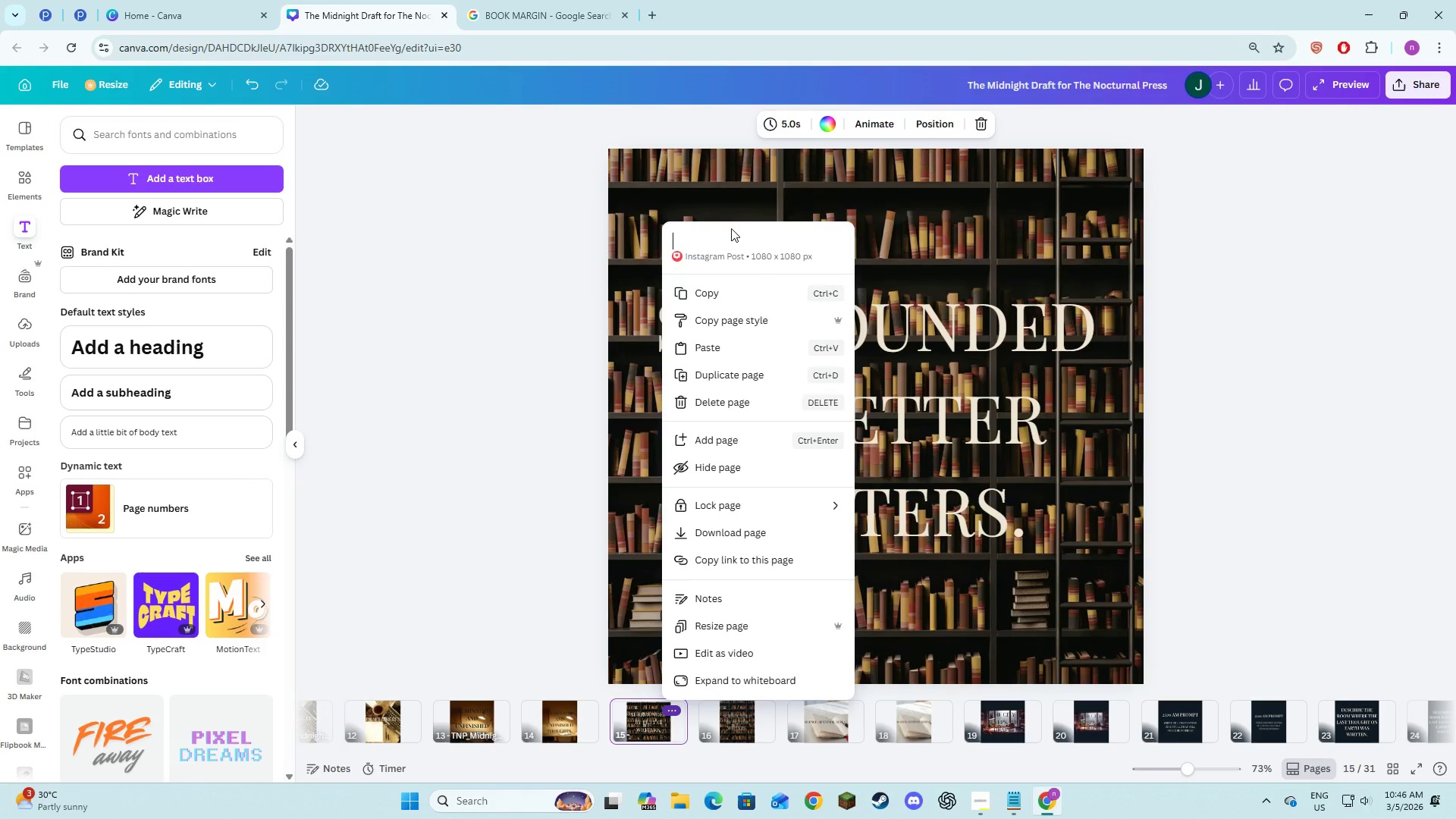 
key(Control+V)
 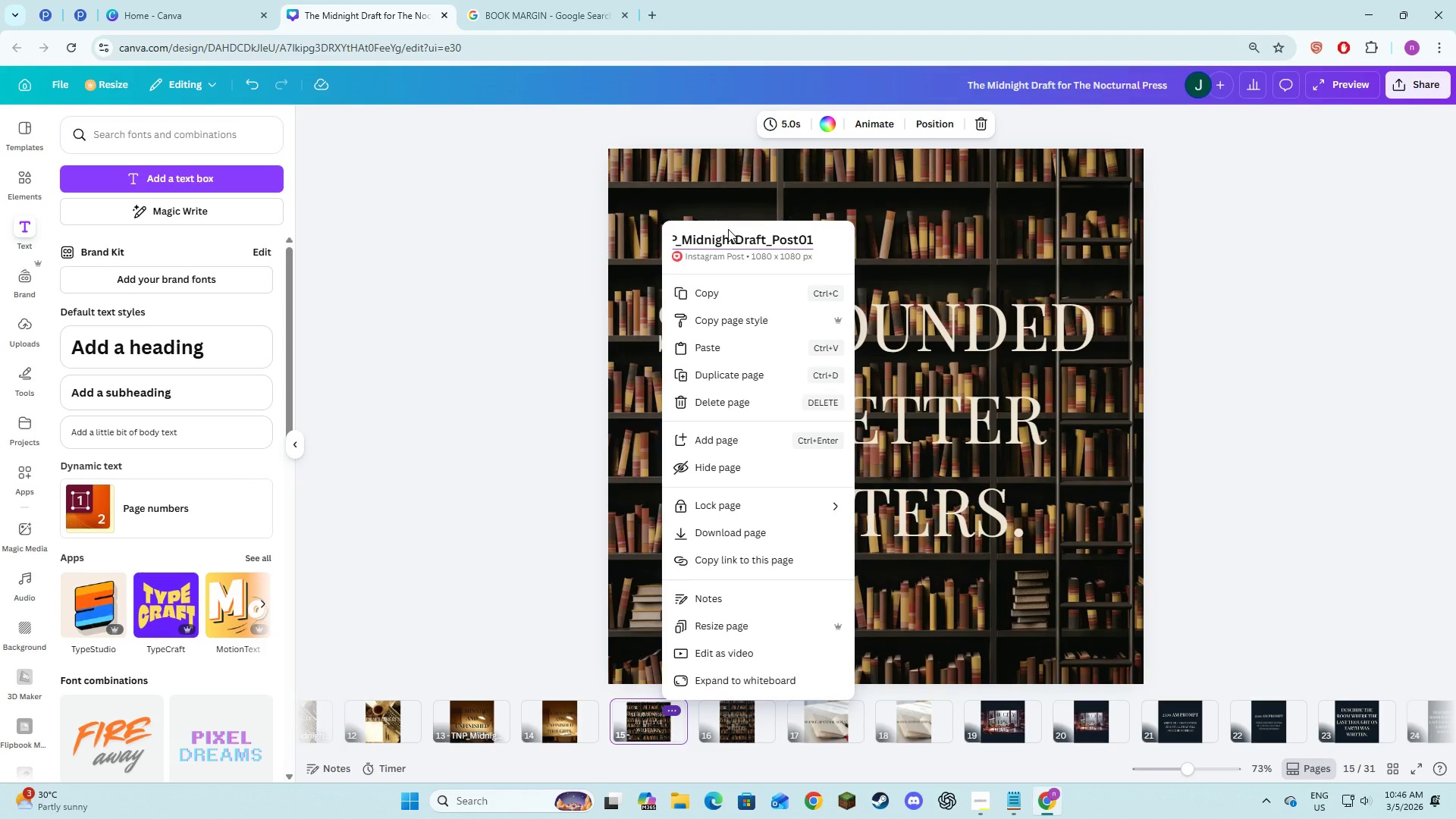 
key(Backspace)
 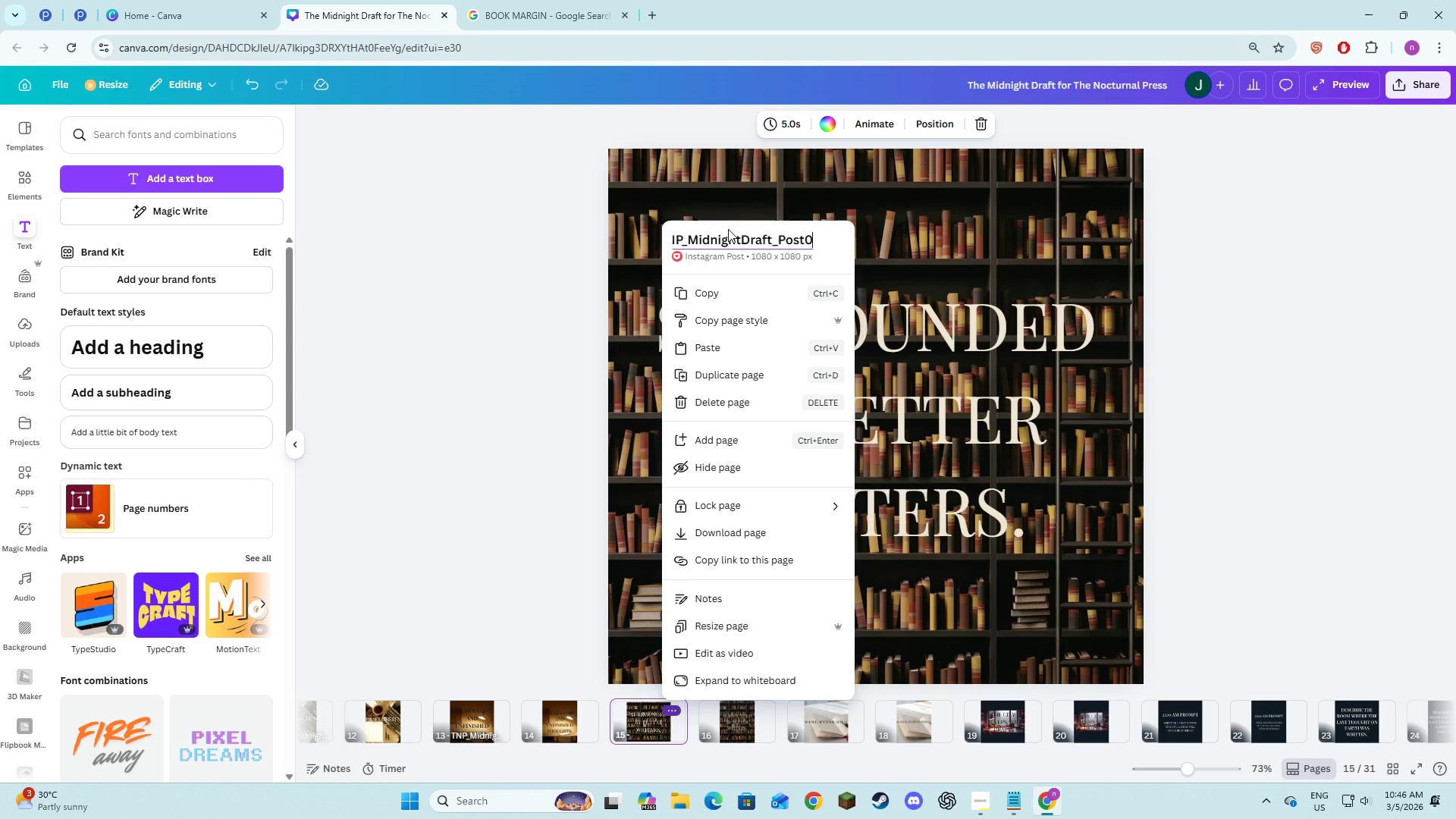 
key(8)
 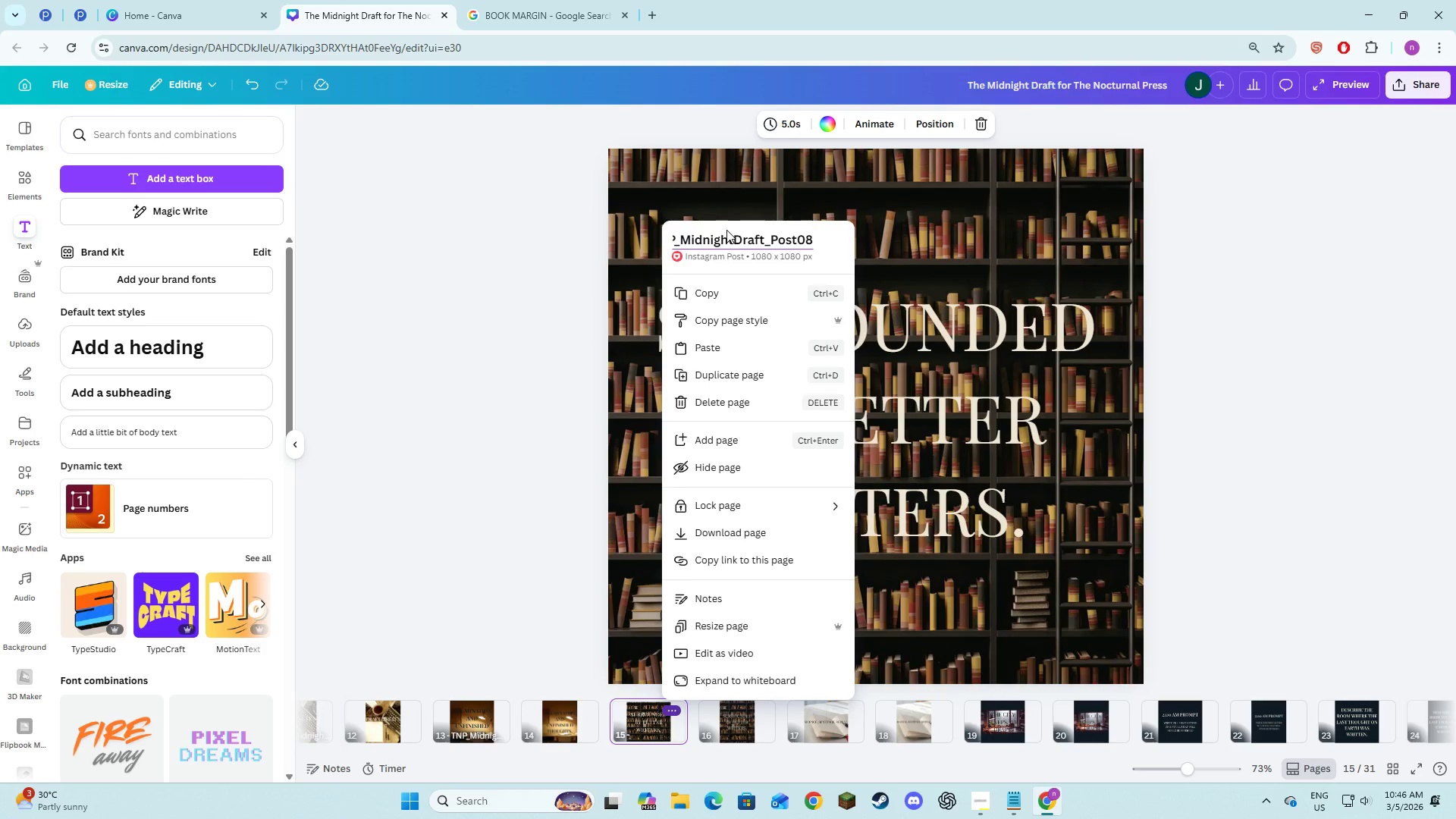 
key(NumpadEnter)
 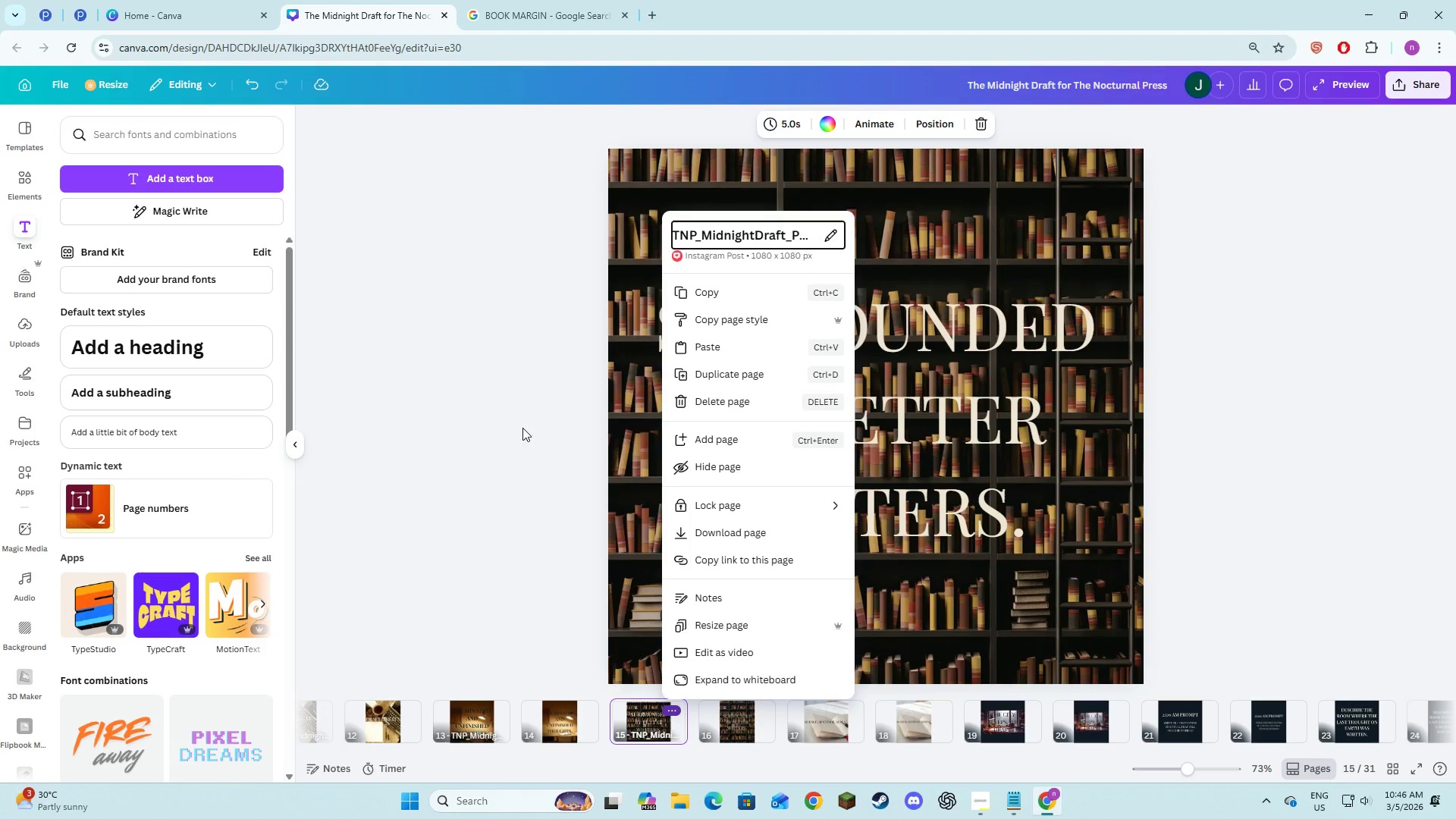 
left_click([508, 437])
 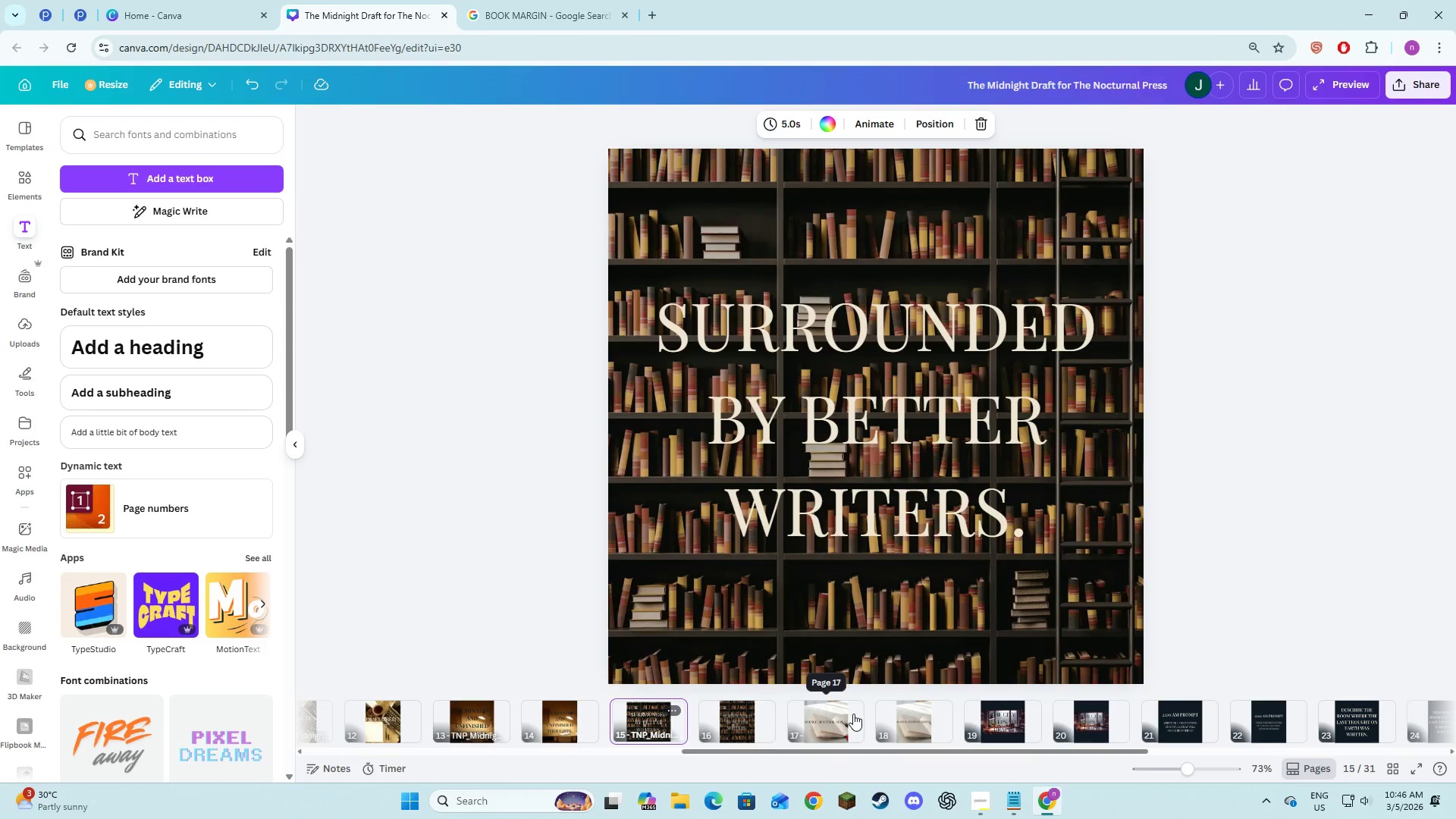 
double_click([854, 709])
 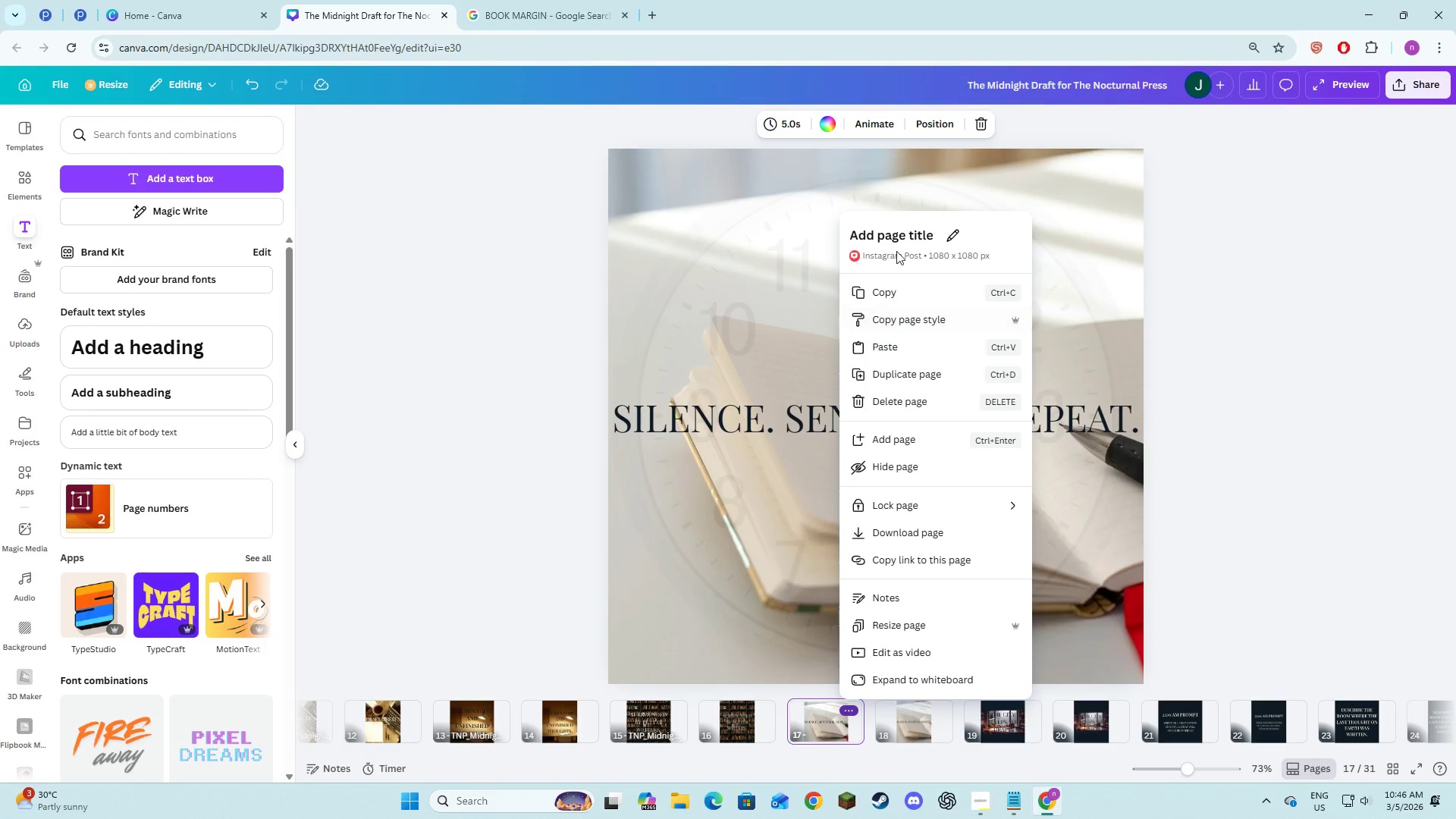 
left_click([896, 240])
 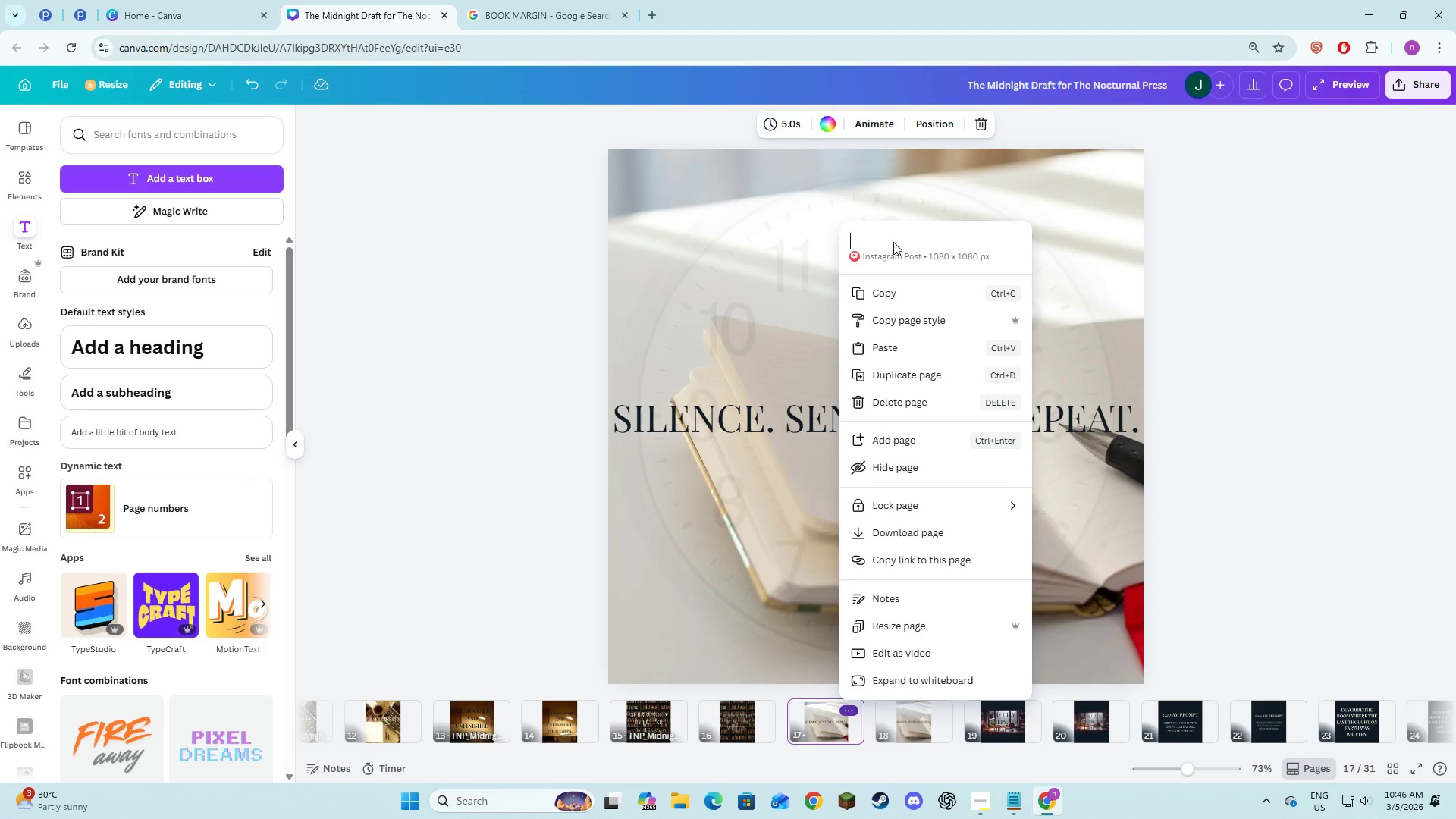 
key(Control+V)
 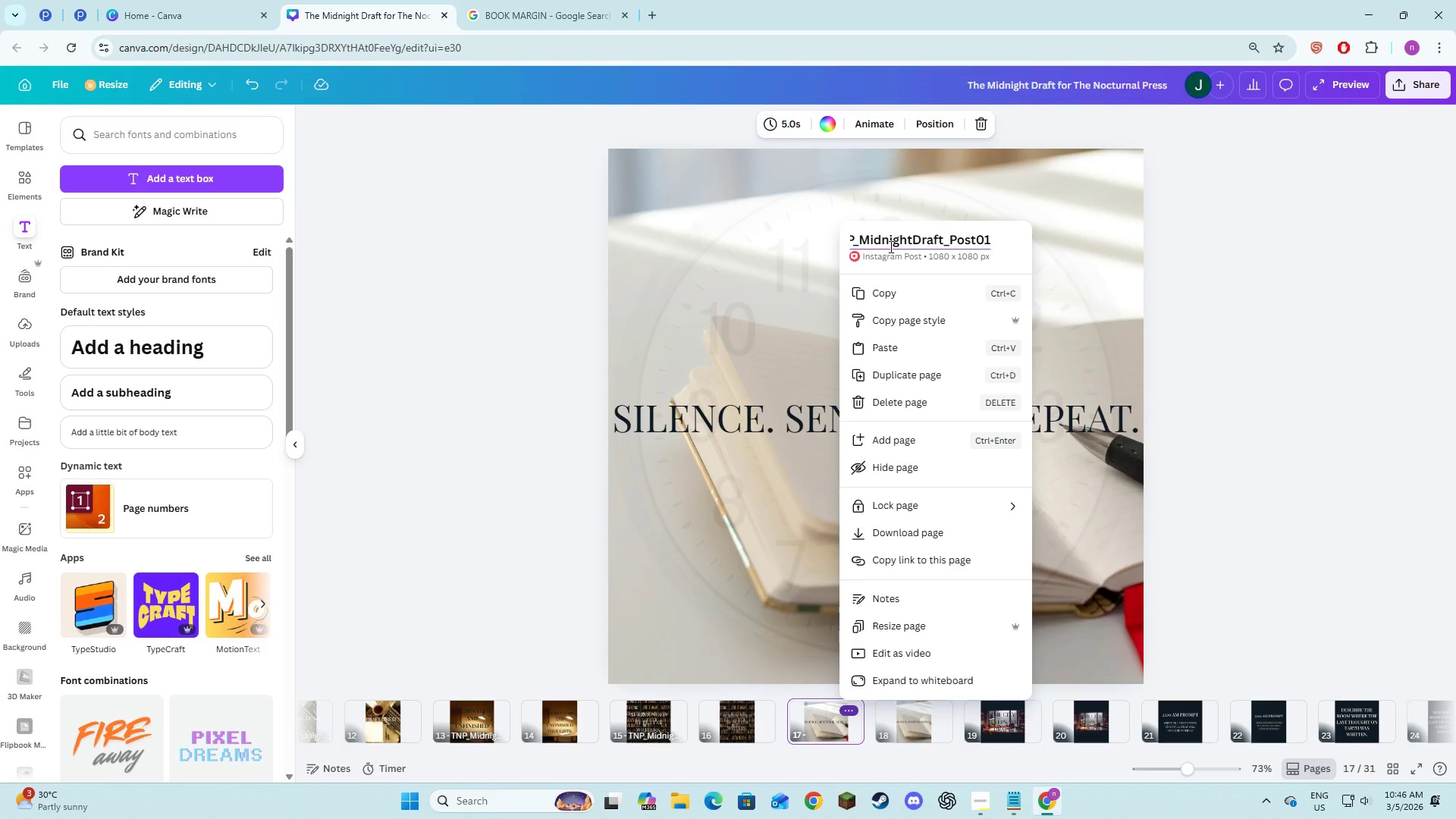 
key(Backspace)
 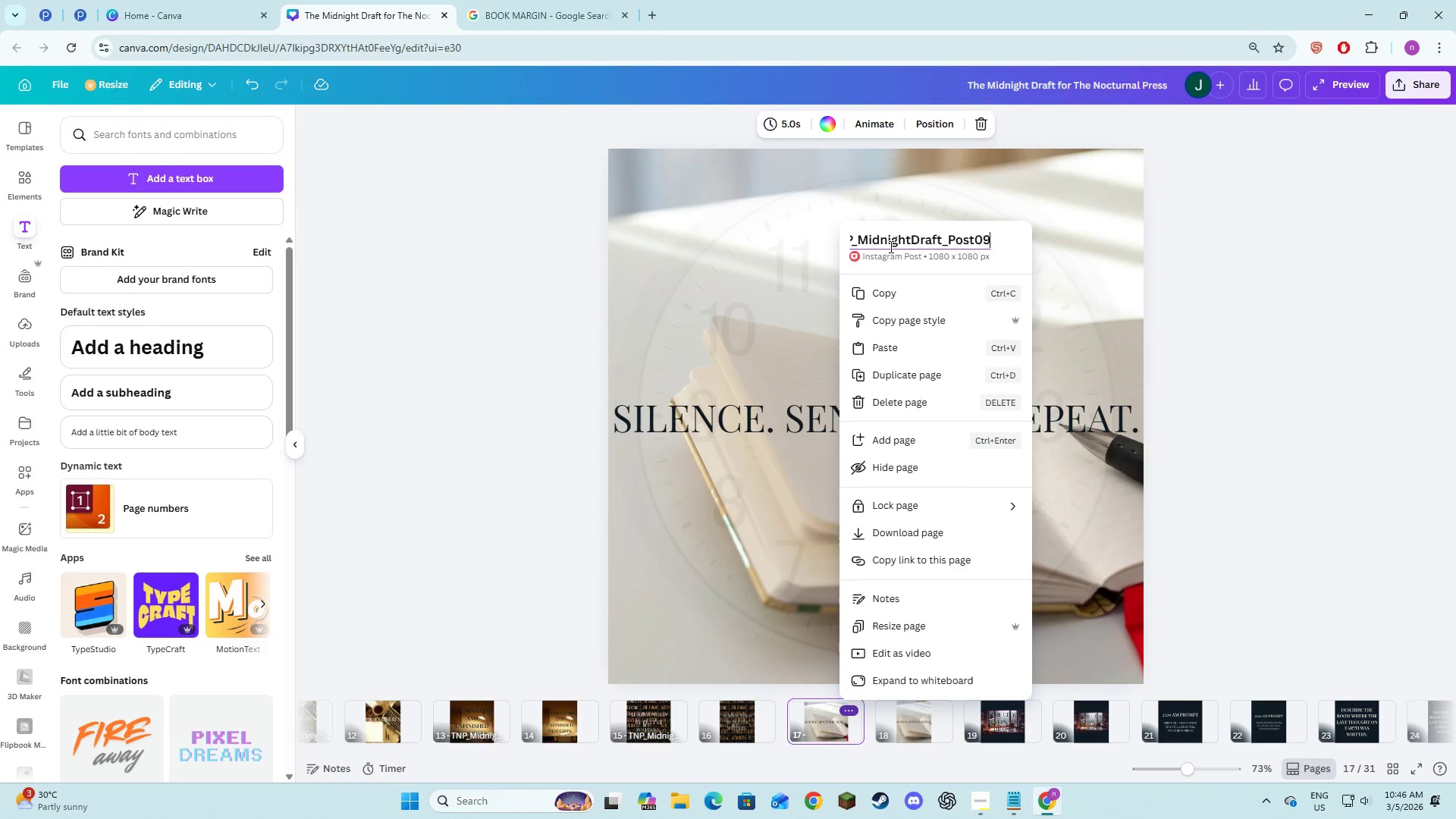 
key(9)
 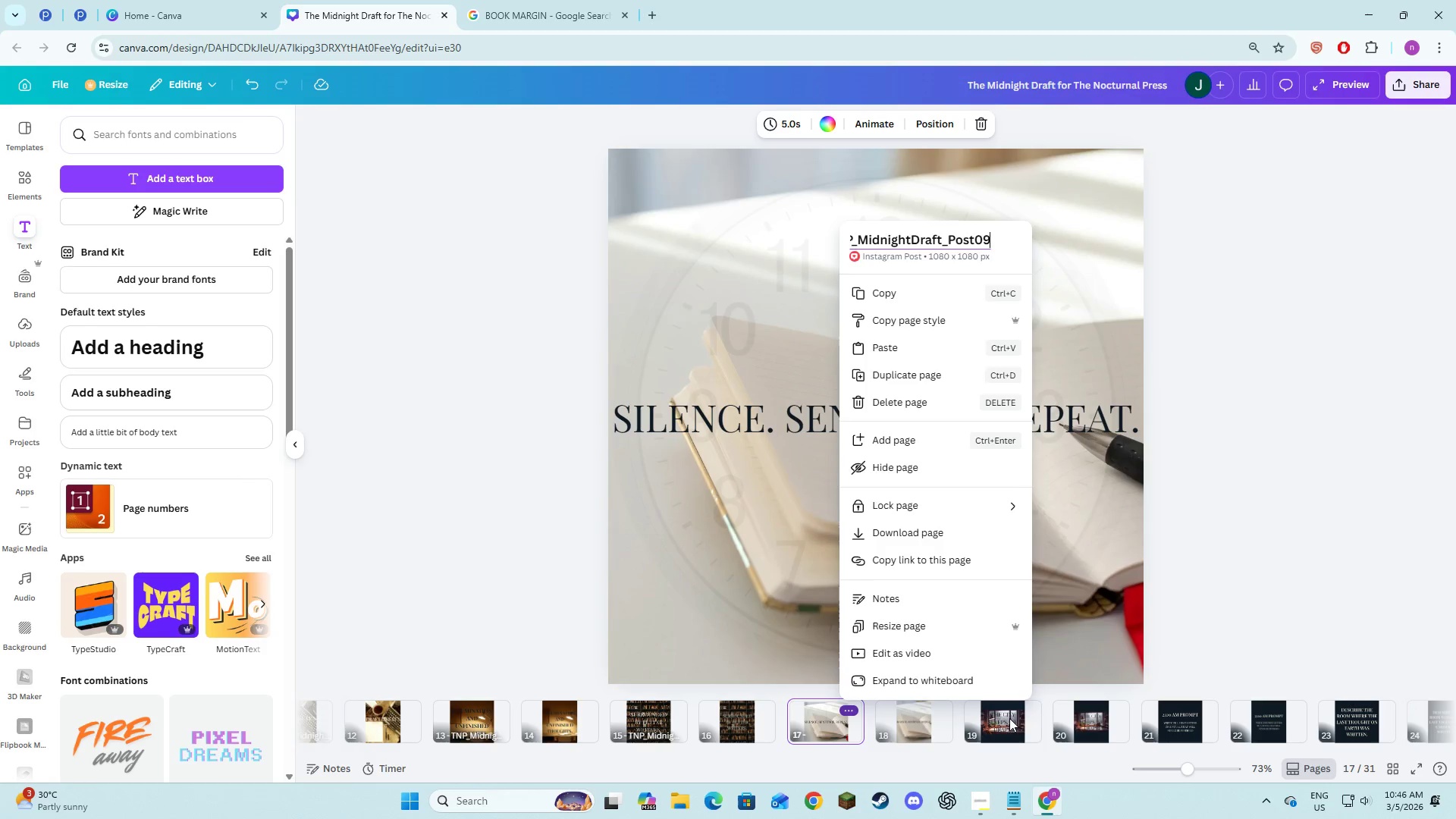 
double_click([1009, 719])
 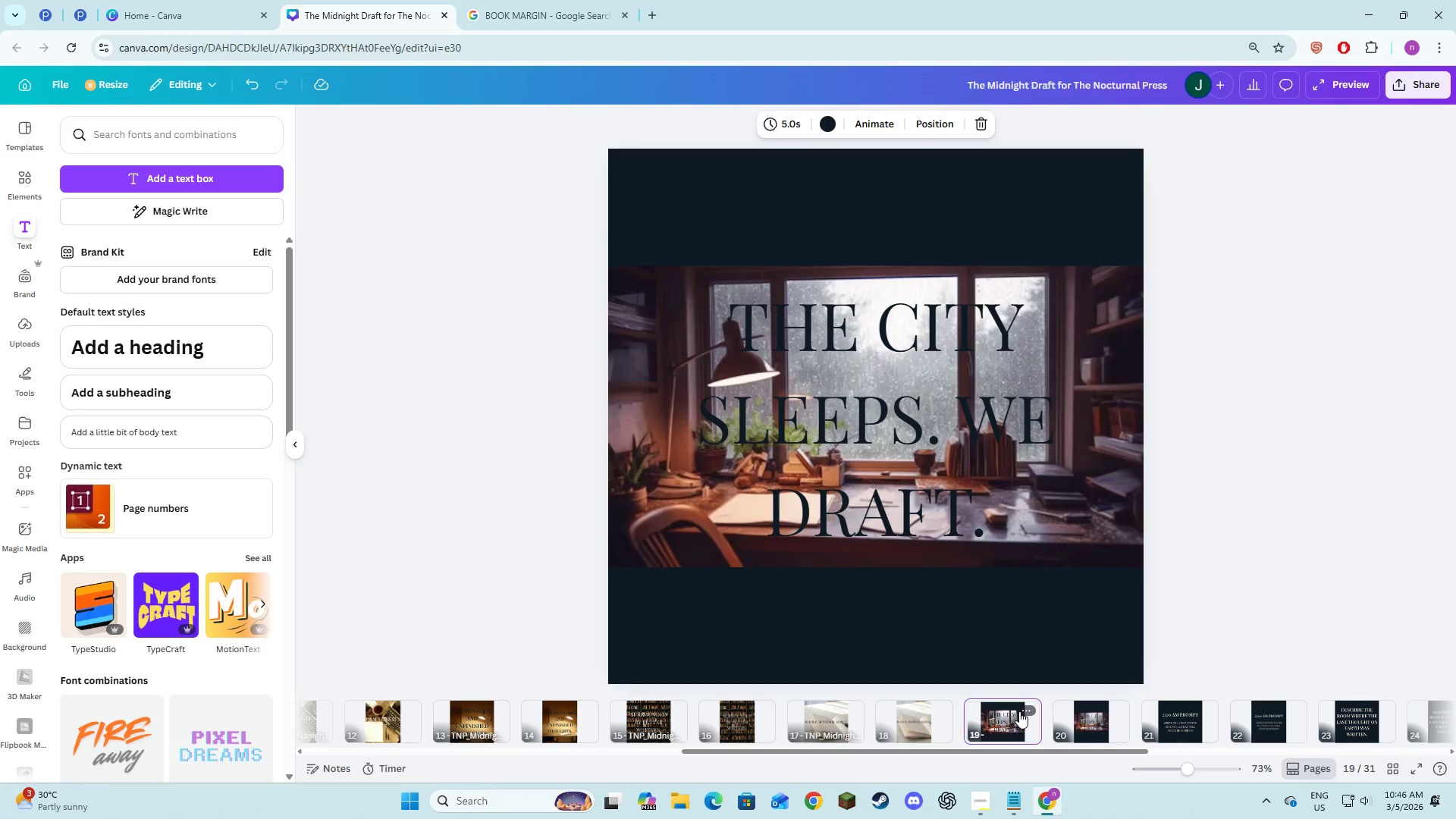 
triple_click([1020, 710])
 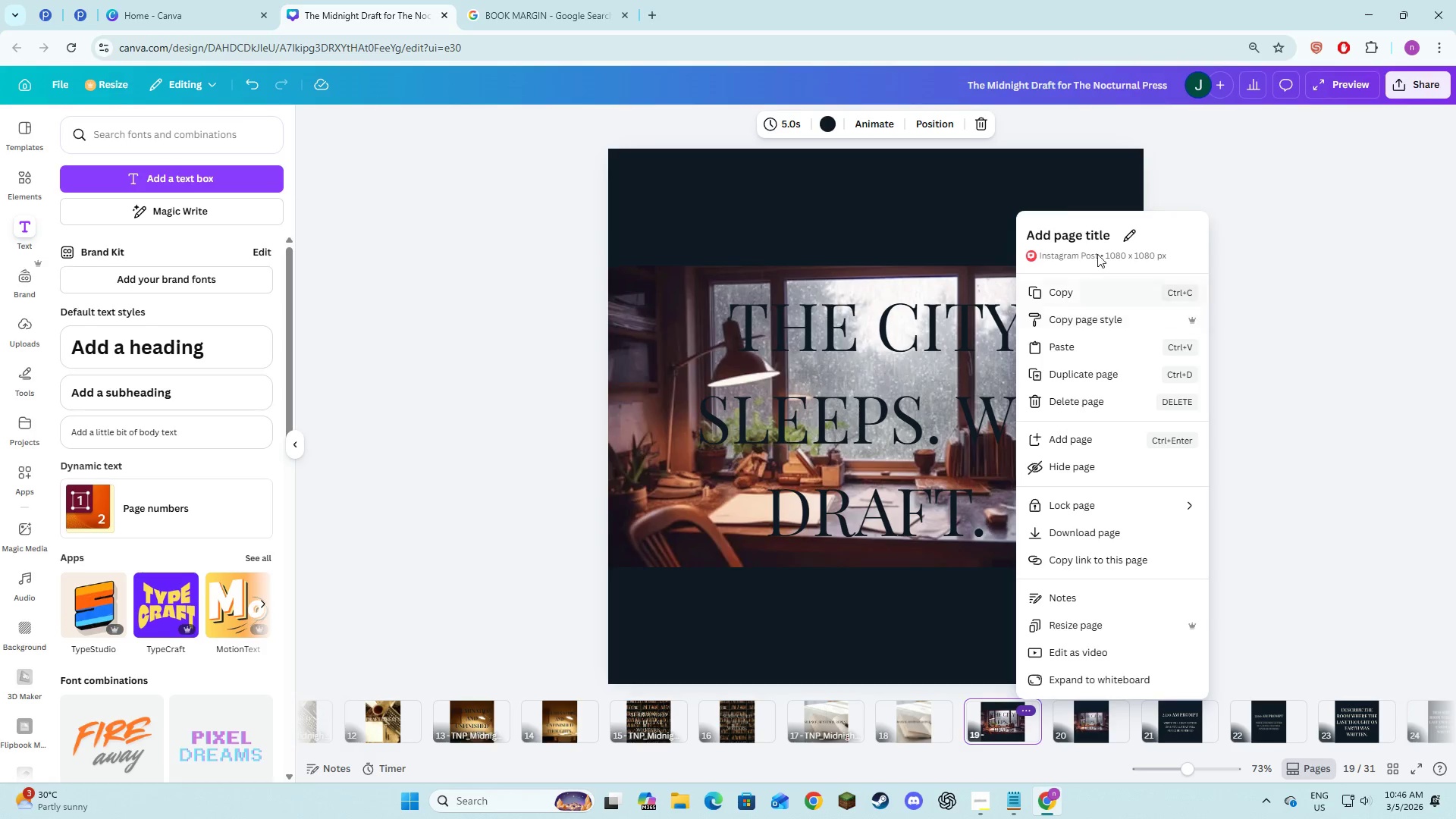 
left_click([1100, 237])
 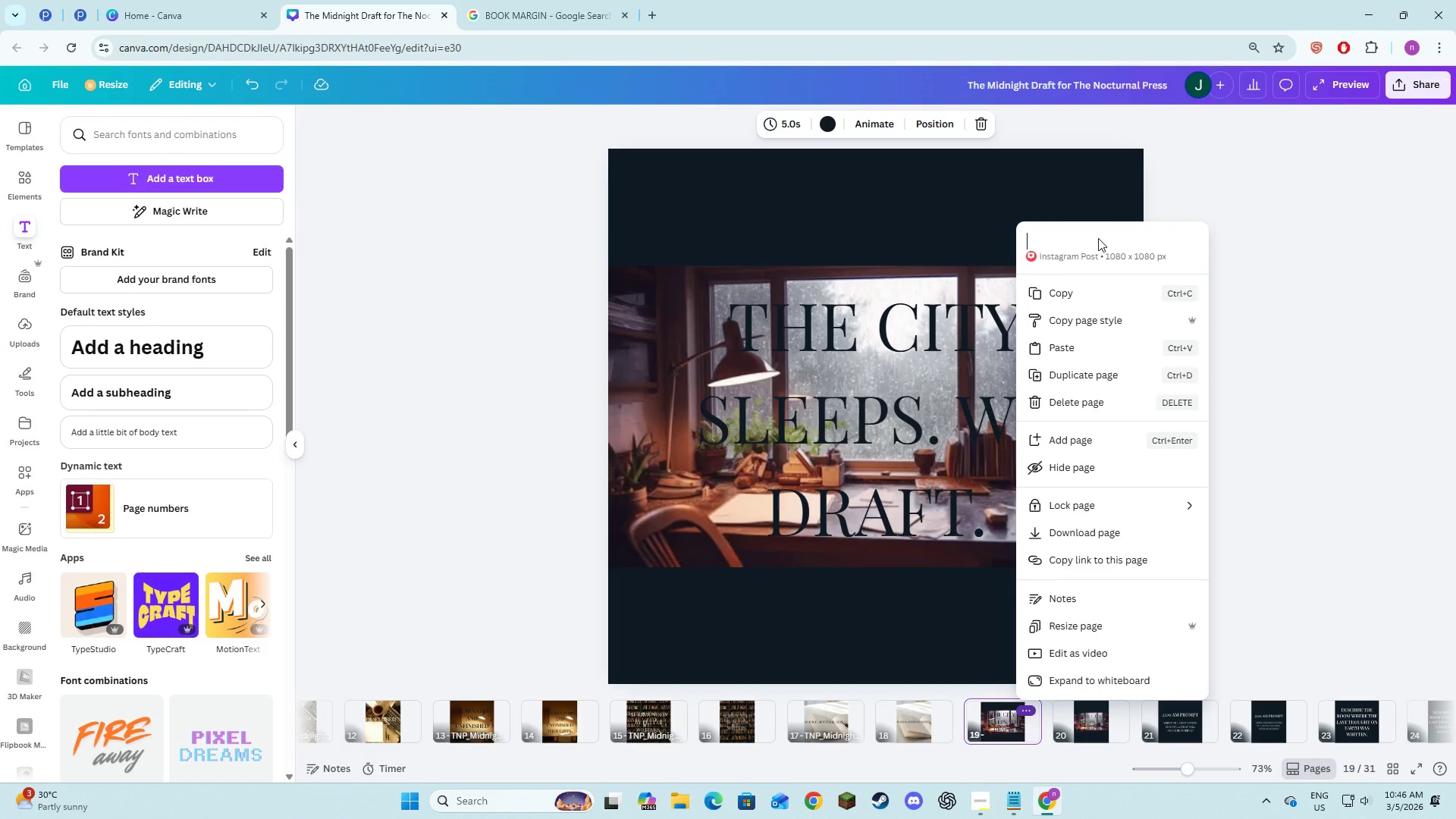 
key(Control+V)
 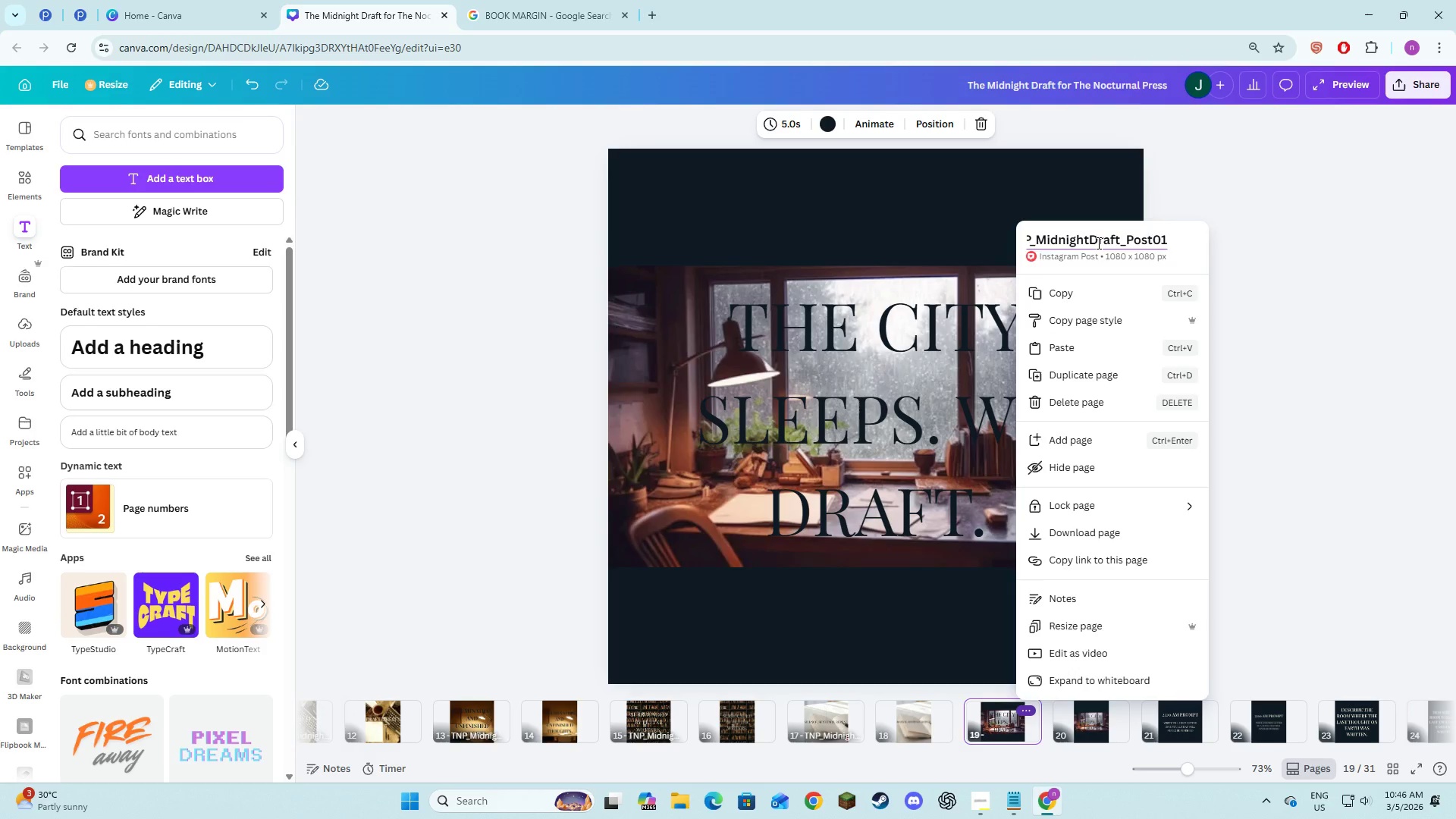 
key(Backspace)
key(Backspace)
type(10)
 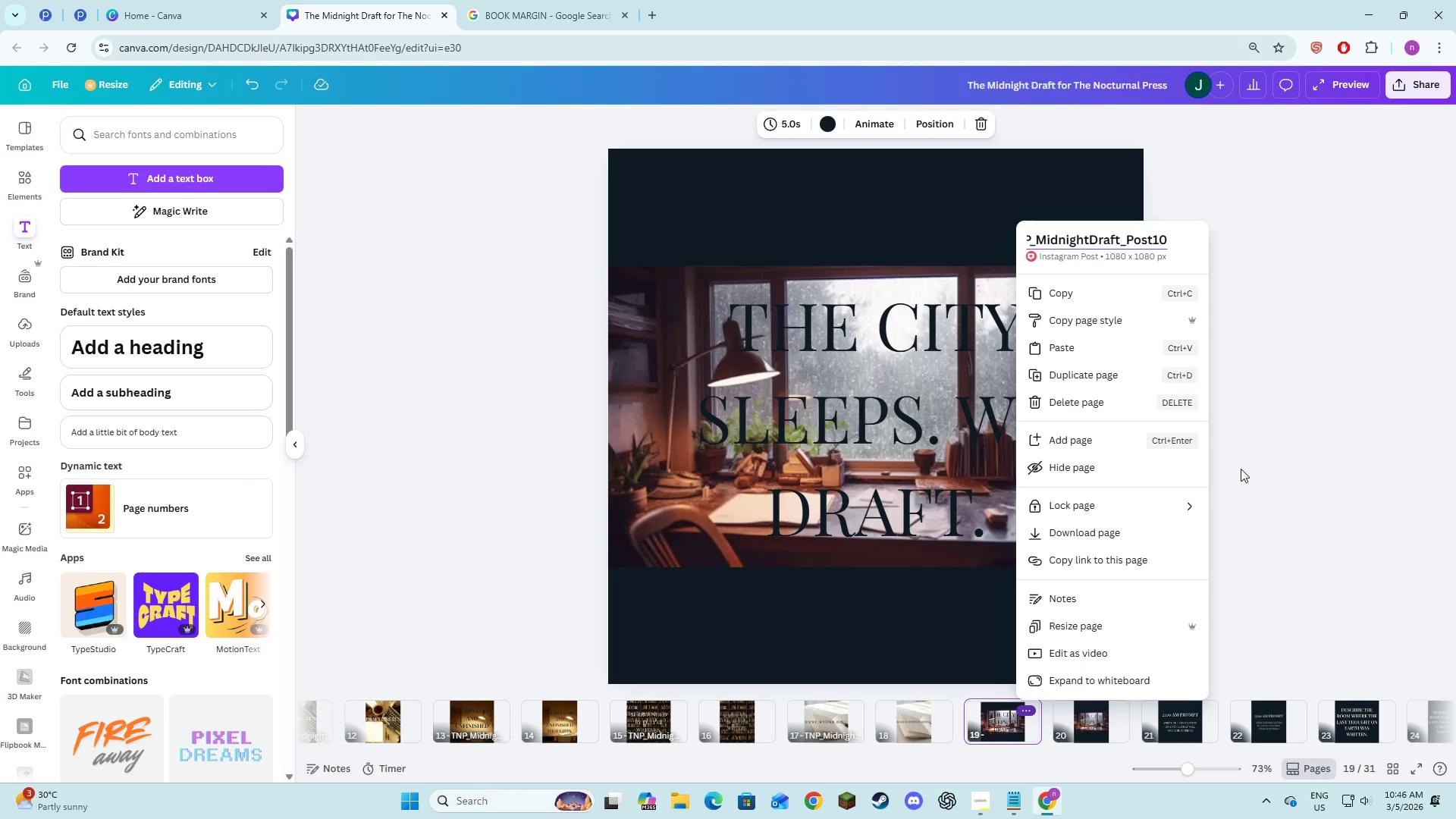 
left_click([1325, 475])
 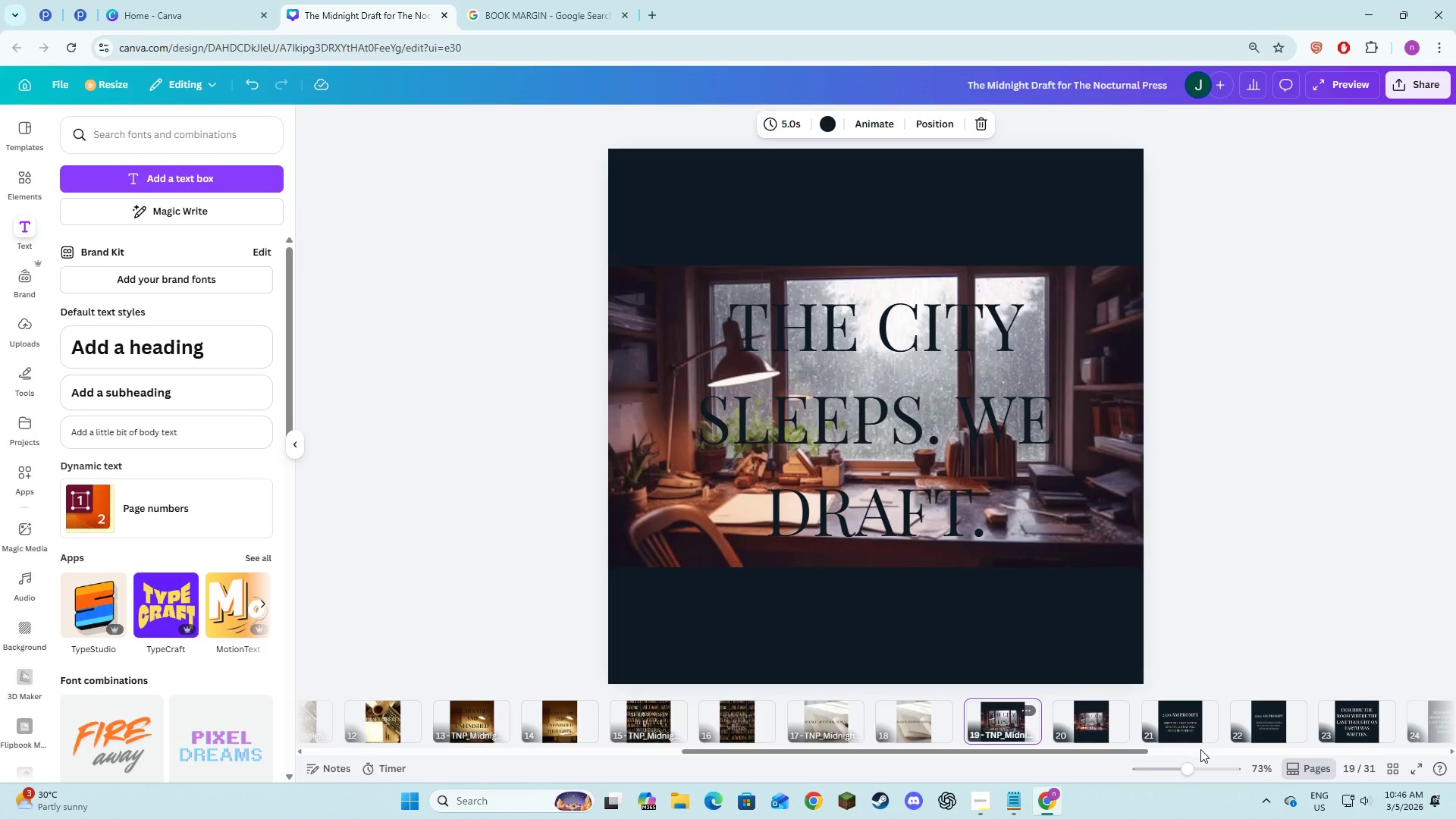 
left_click([1198, 726])
 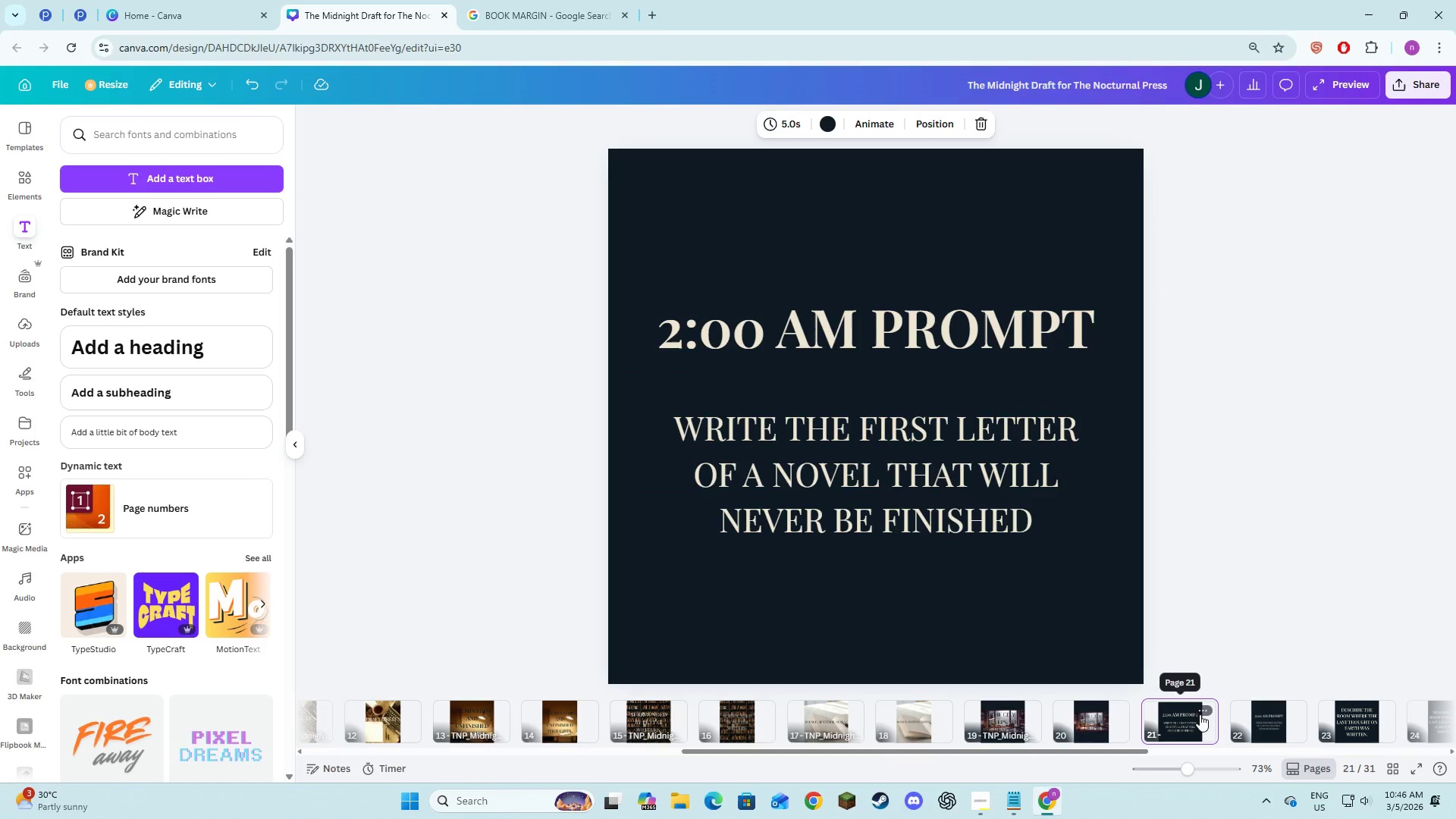 
left_click([1200, 713])
 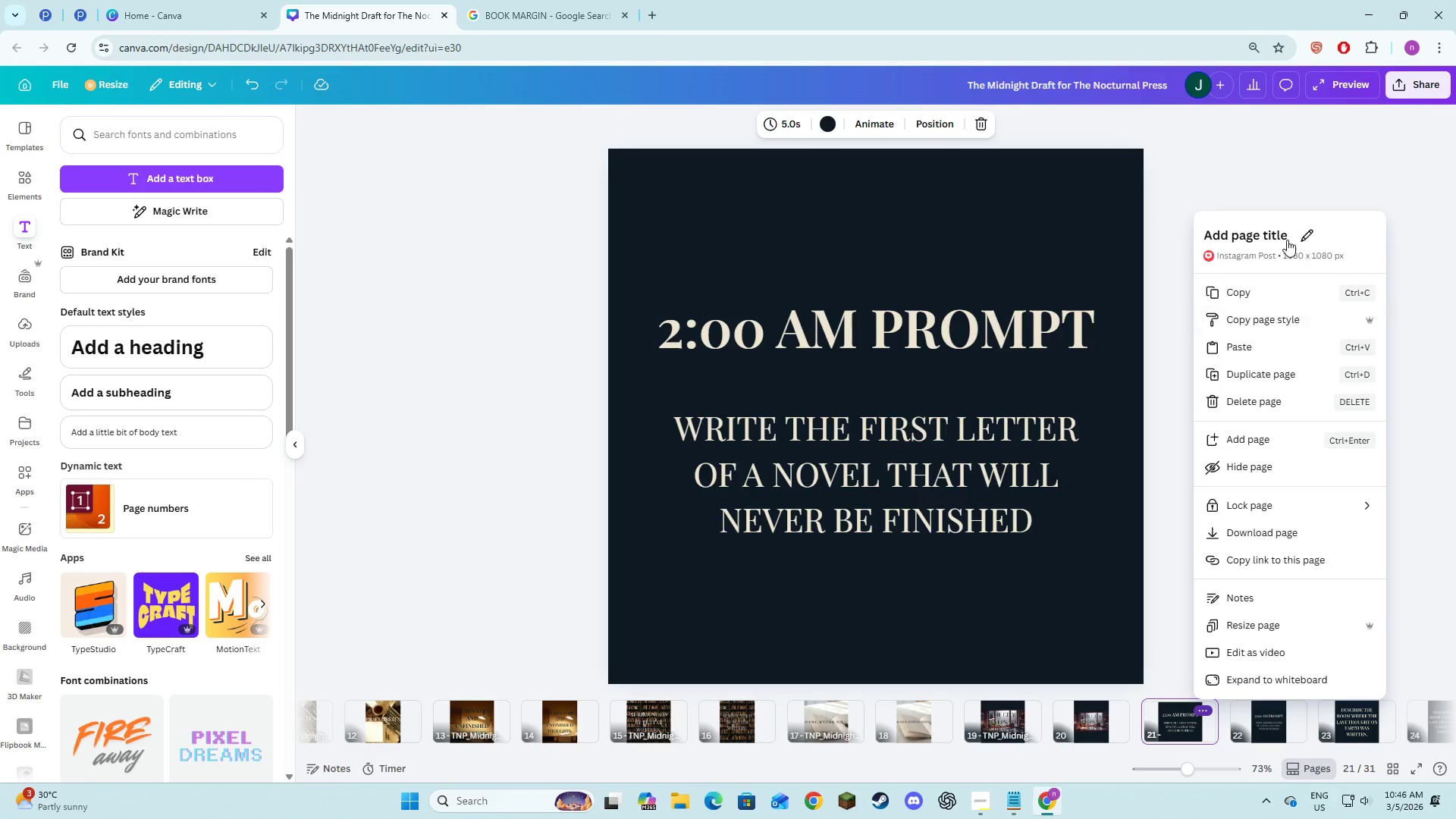 
left_click([1284, 239])
 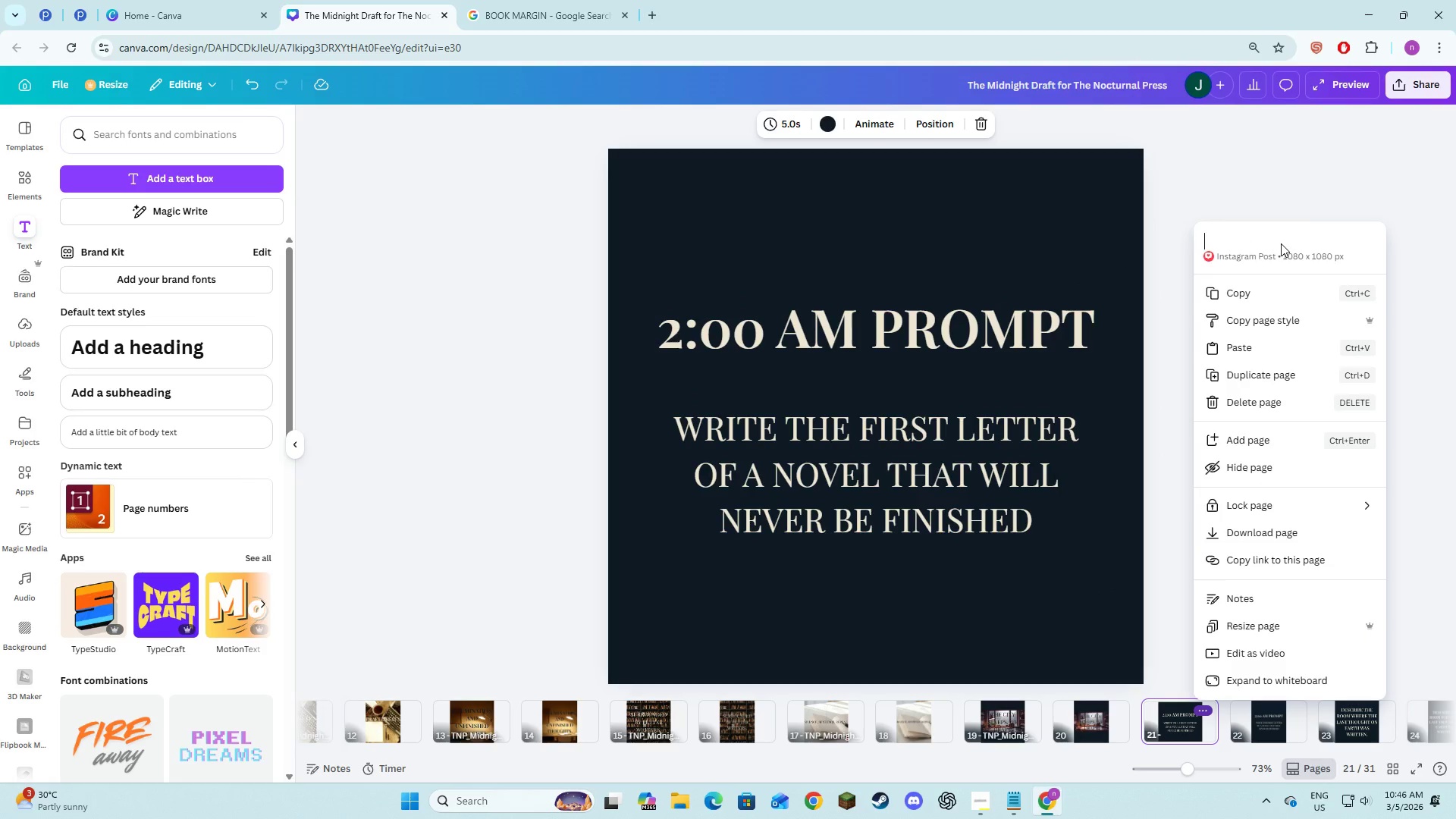 
key(Control+V)
 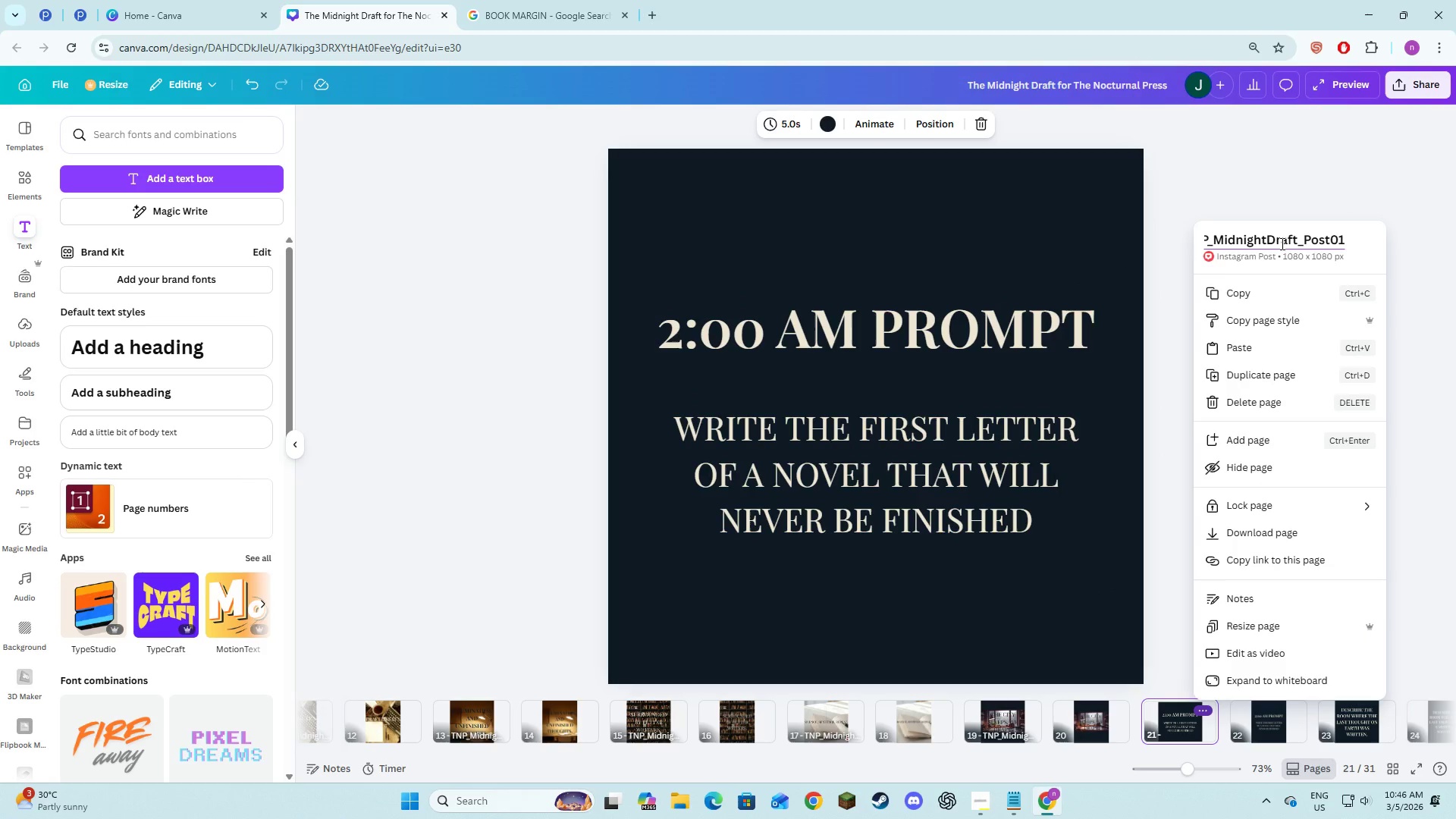 
key(Backspace)
key(Backspace)
type(11)
 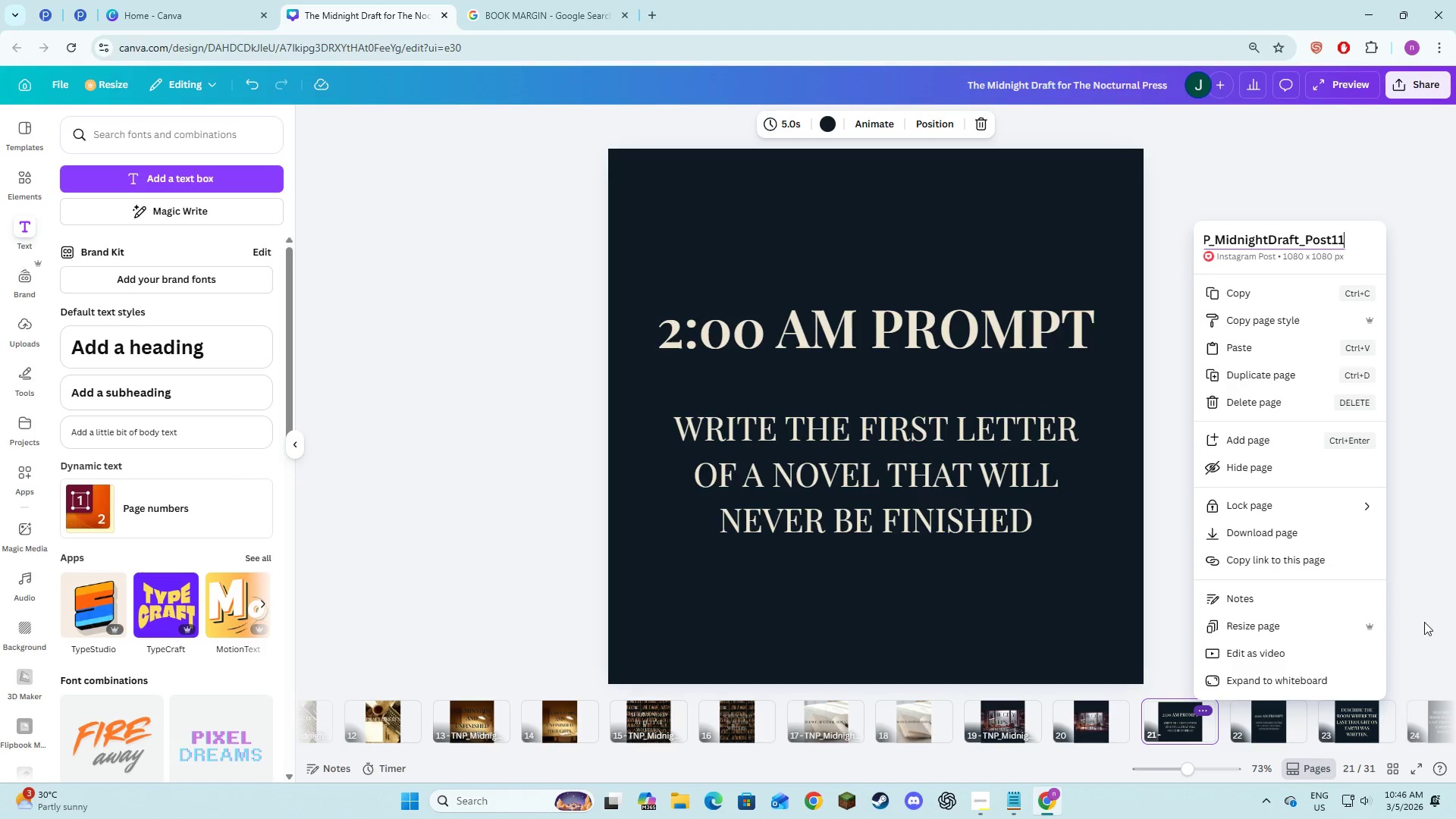 
double_click([1380, 724])
 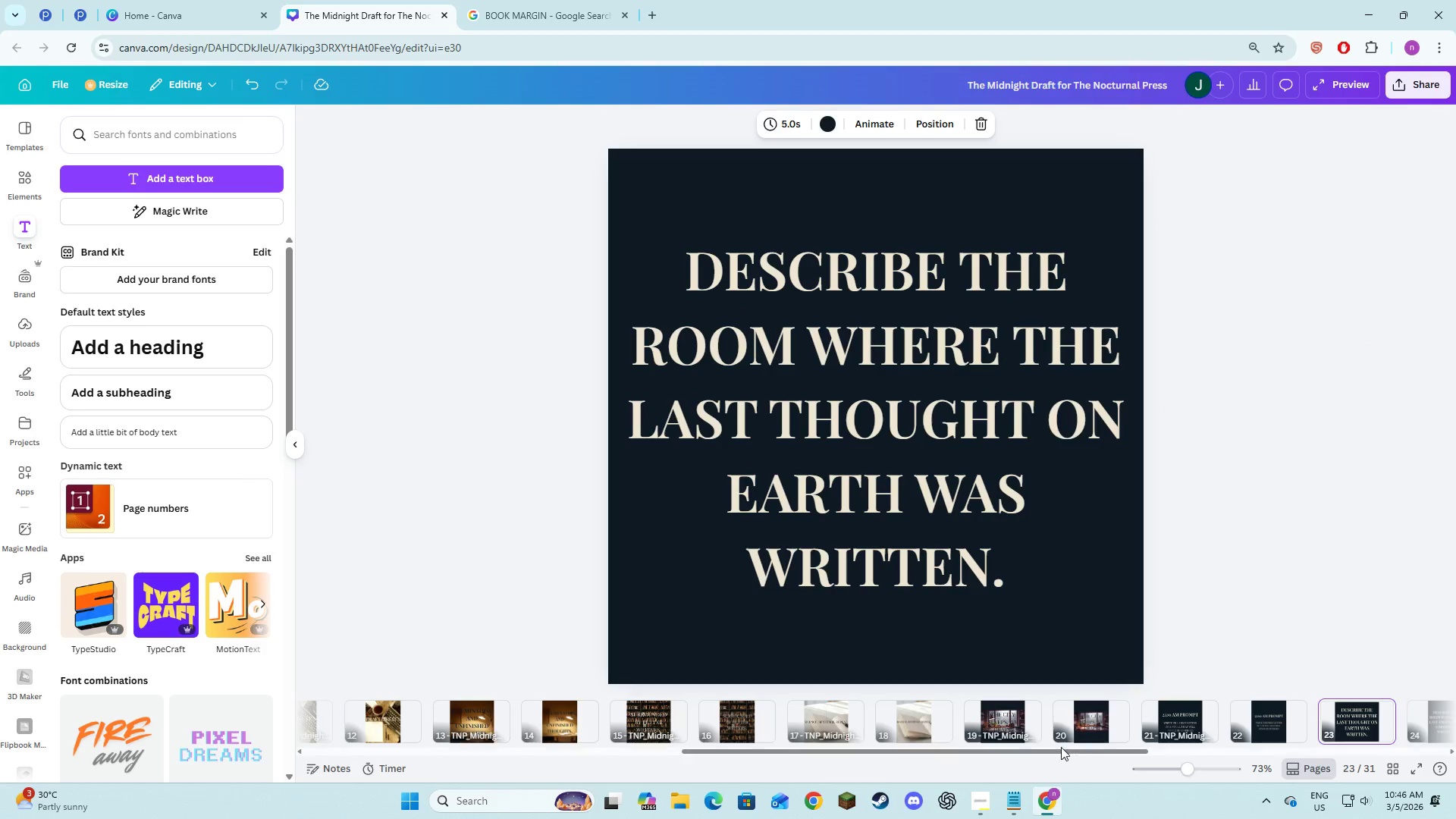 
left_click_drag(start_coordinate=[1060, 755], to_coordinate=[1406, 766])
 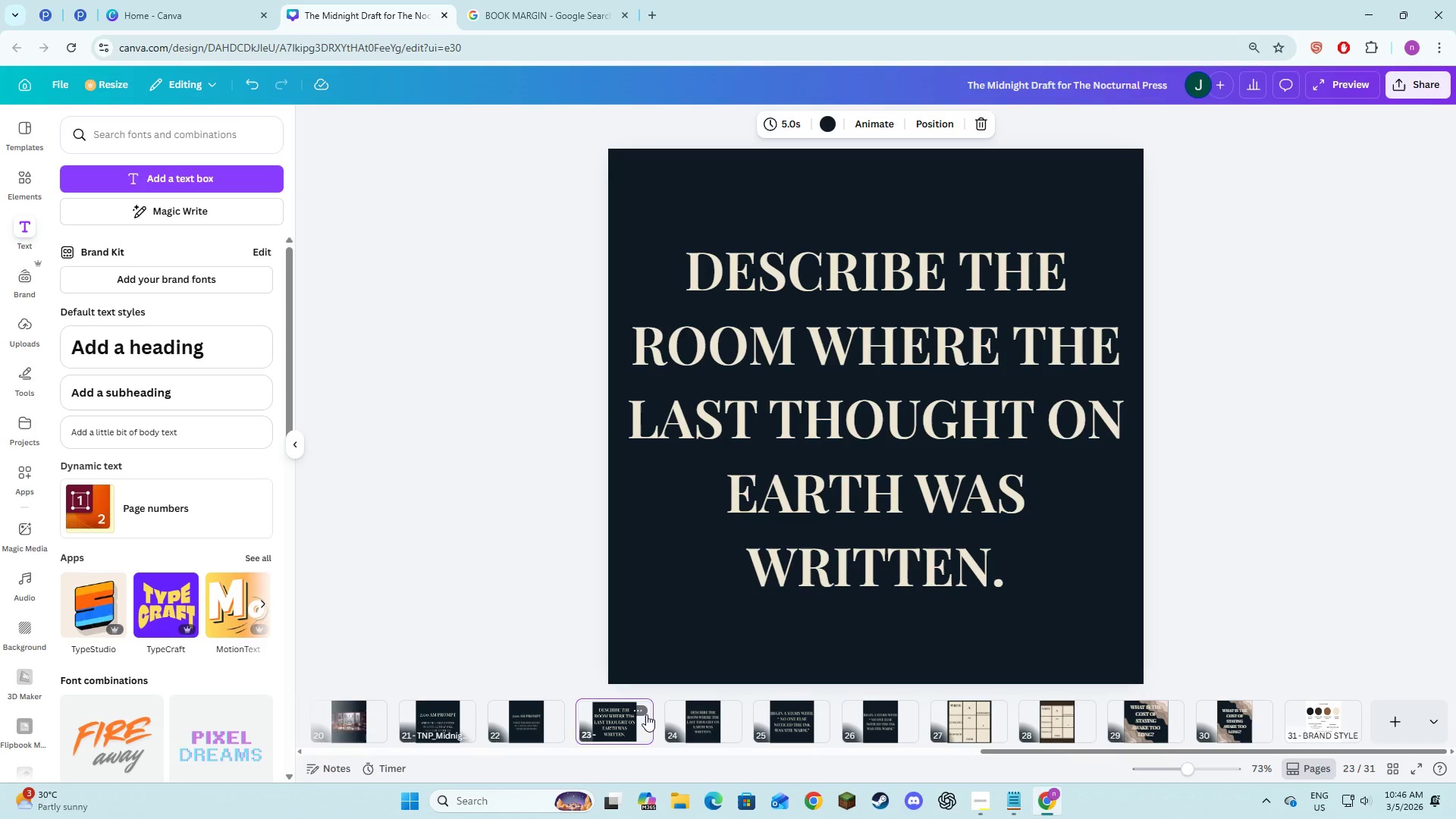 
left_click([644, 711])
 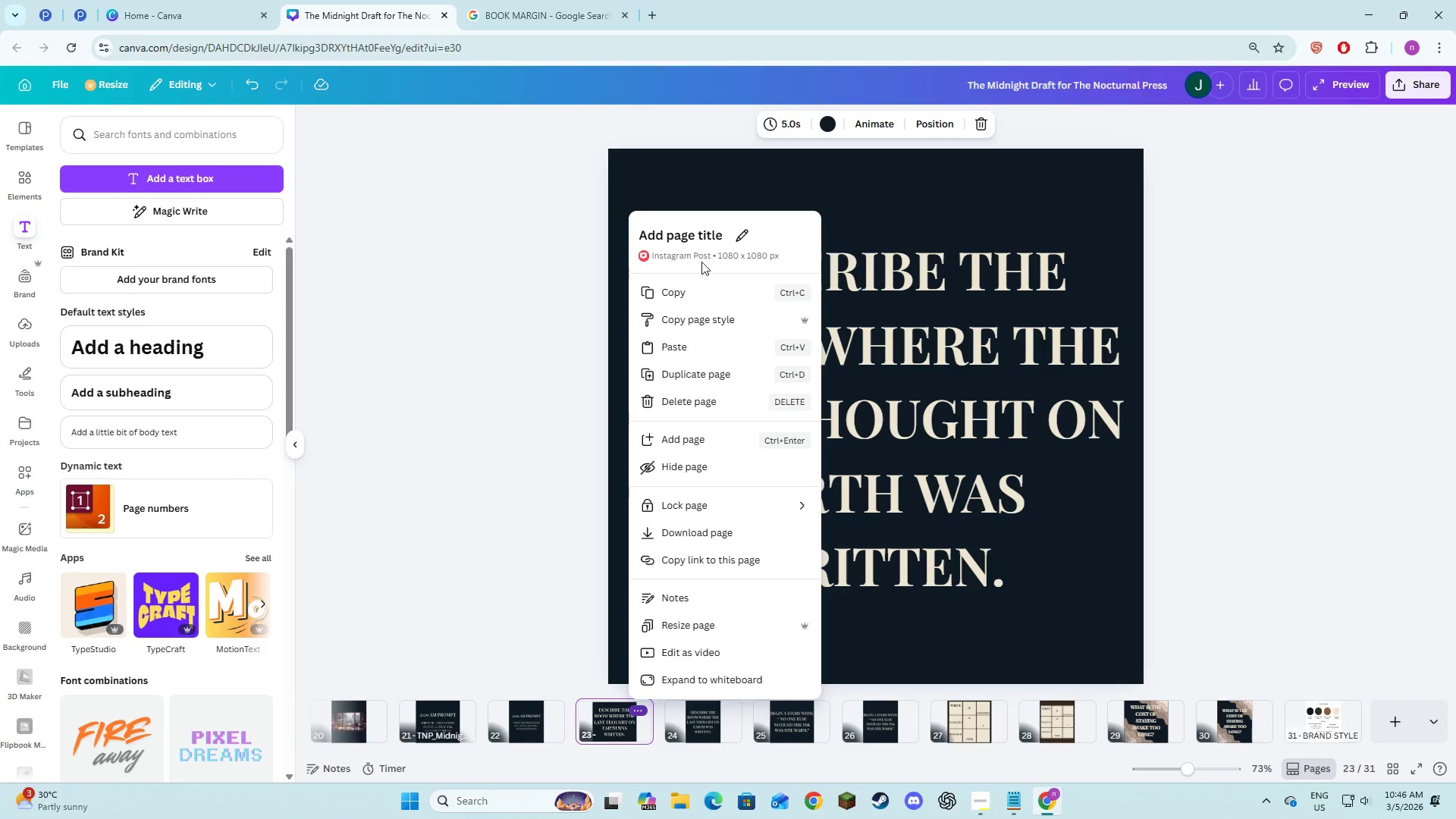 
left_click([702, 231])